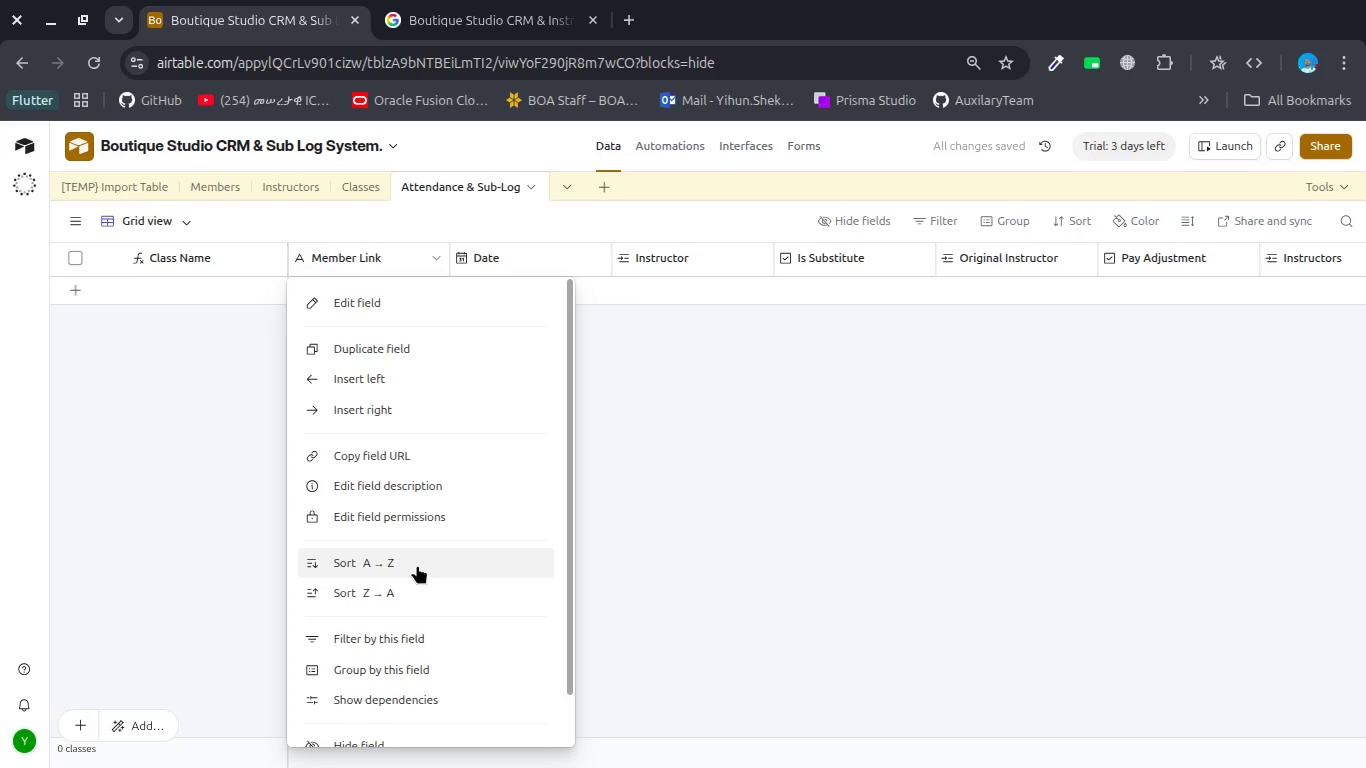 
scroll: coordinate [417, 565], scroll_direction: down, amount: 8.0
 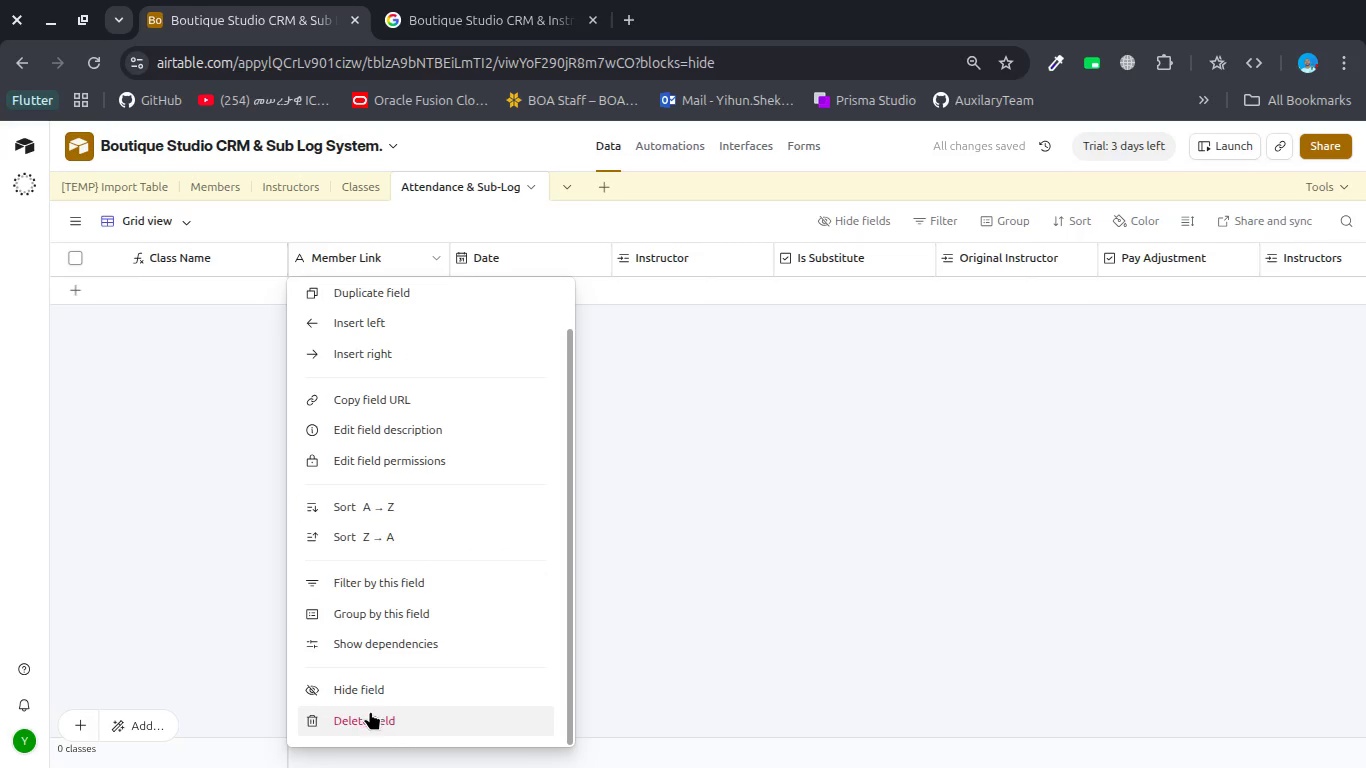 
left_click([370, 713])
 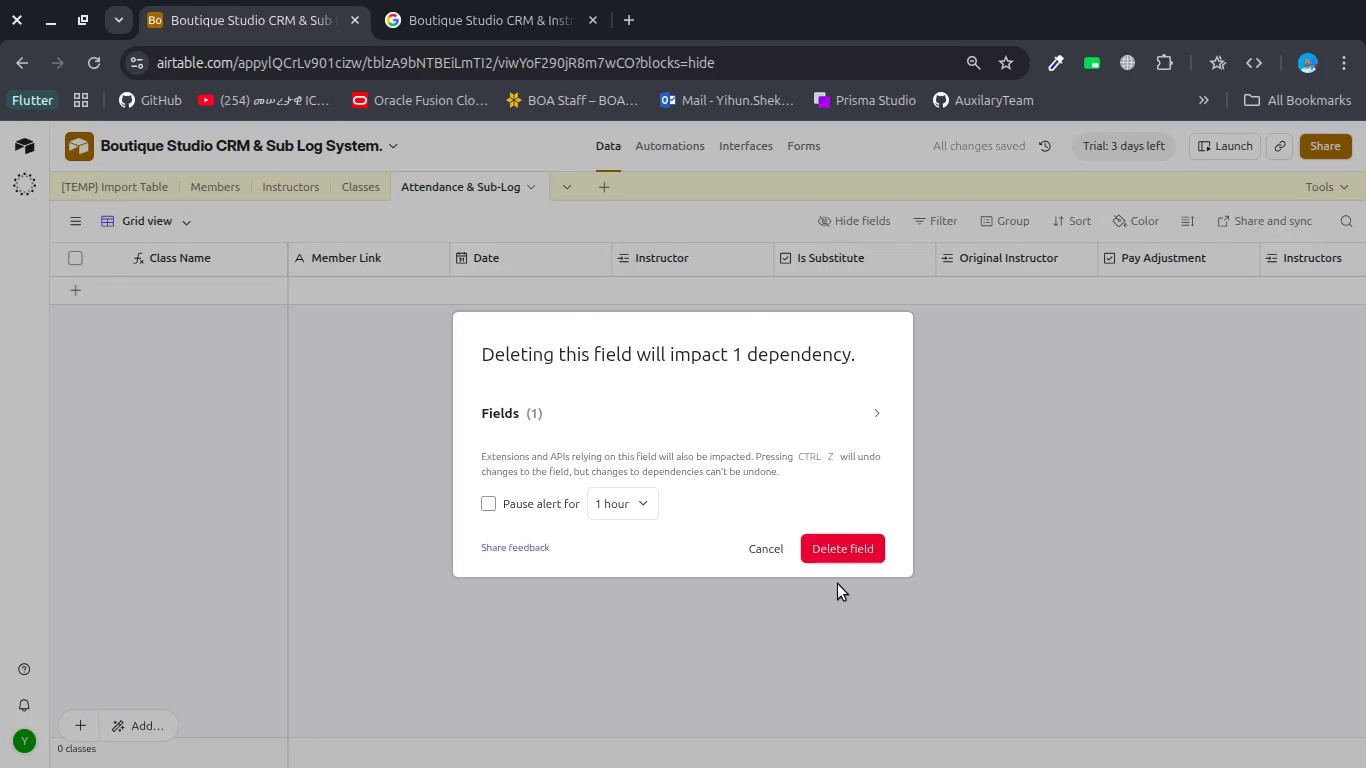 
left_click([861, 545])
 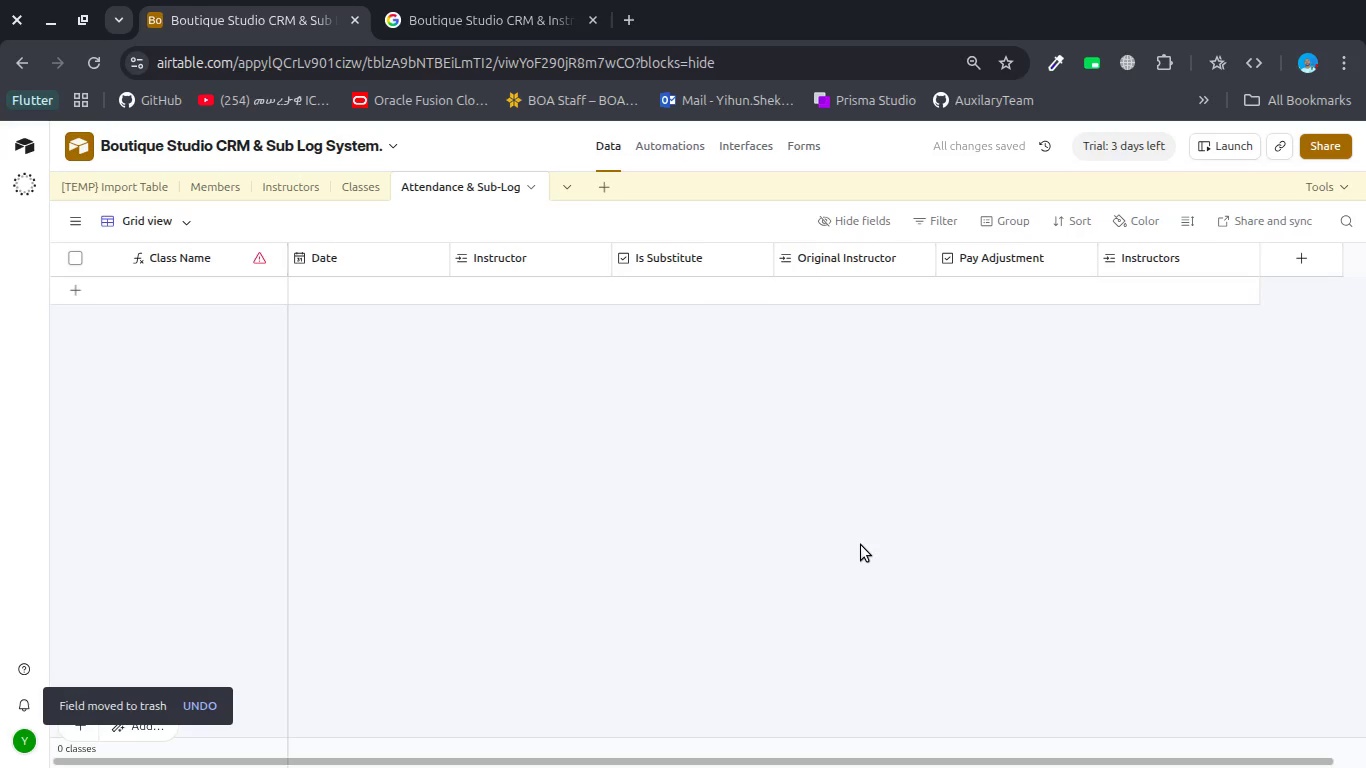 
wait(8.46)
 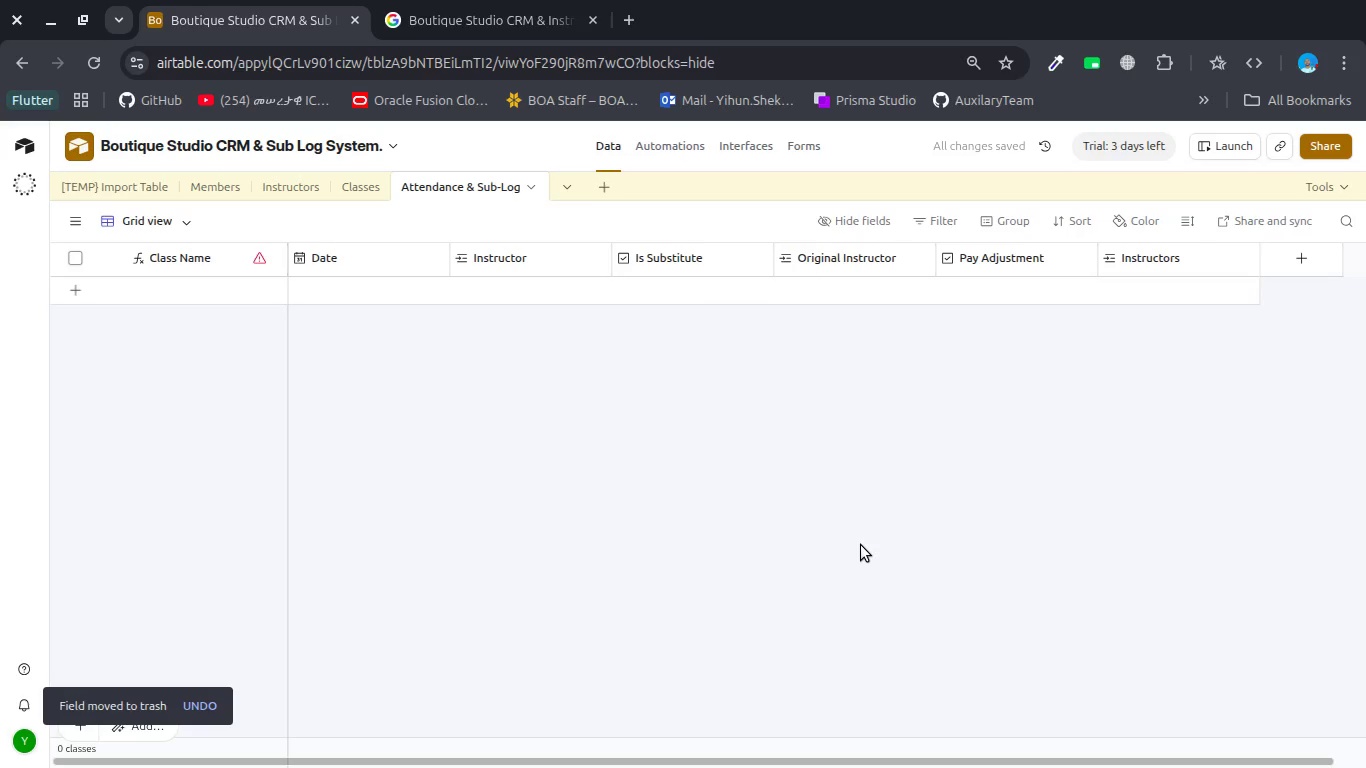 
left_click([135, 190])
 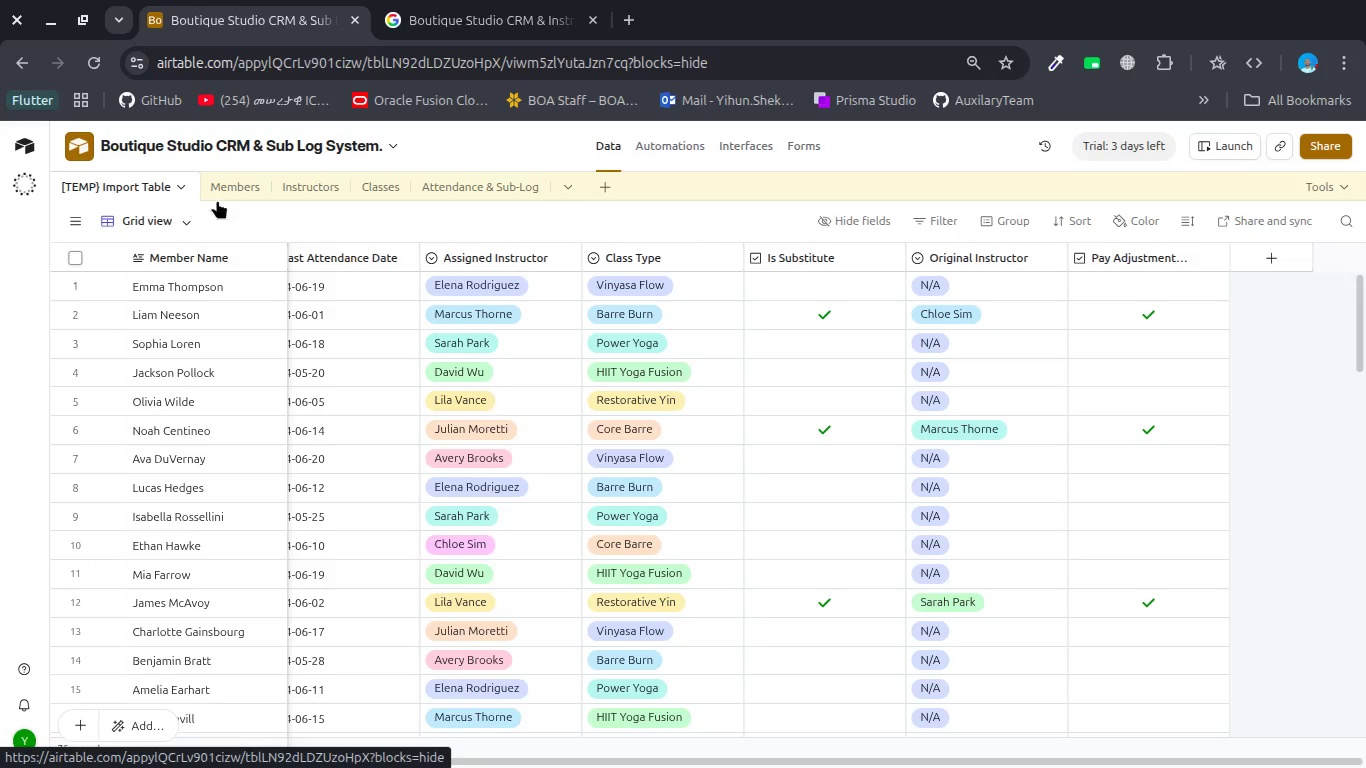 
scroll: coordinate [430, 293], scroll_direction: up, amount: 12.0
 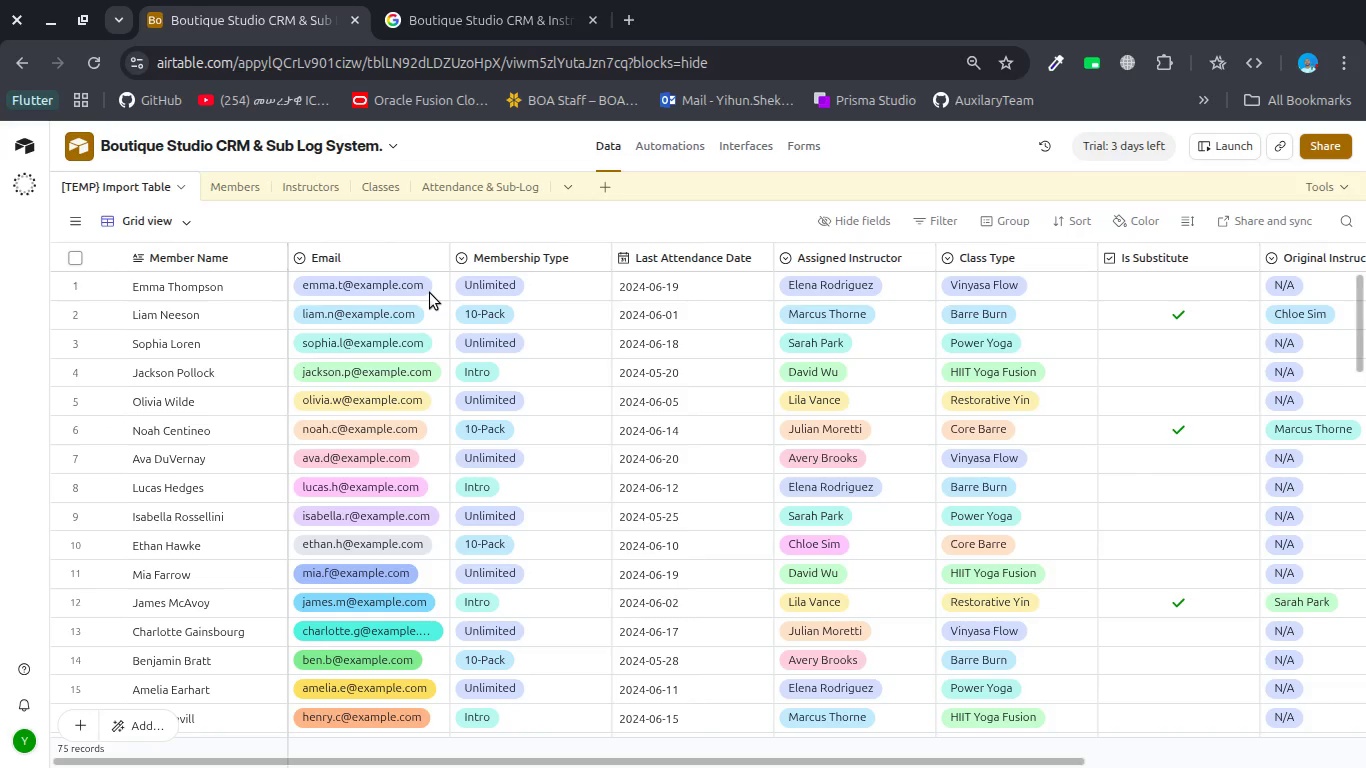 
wait(8.52)
 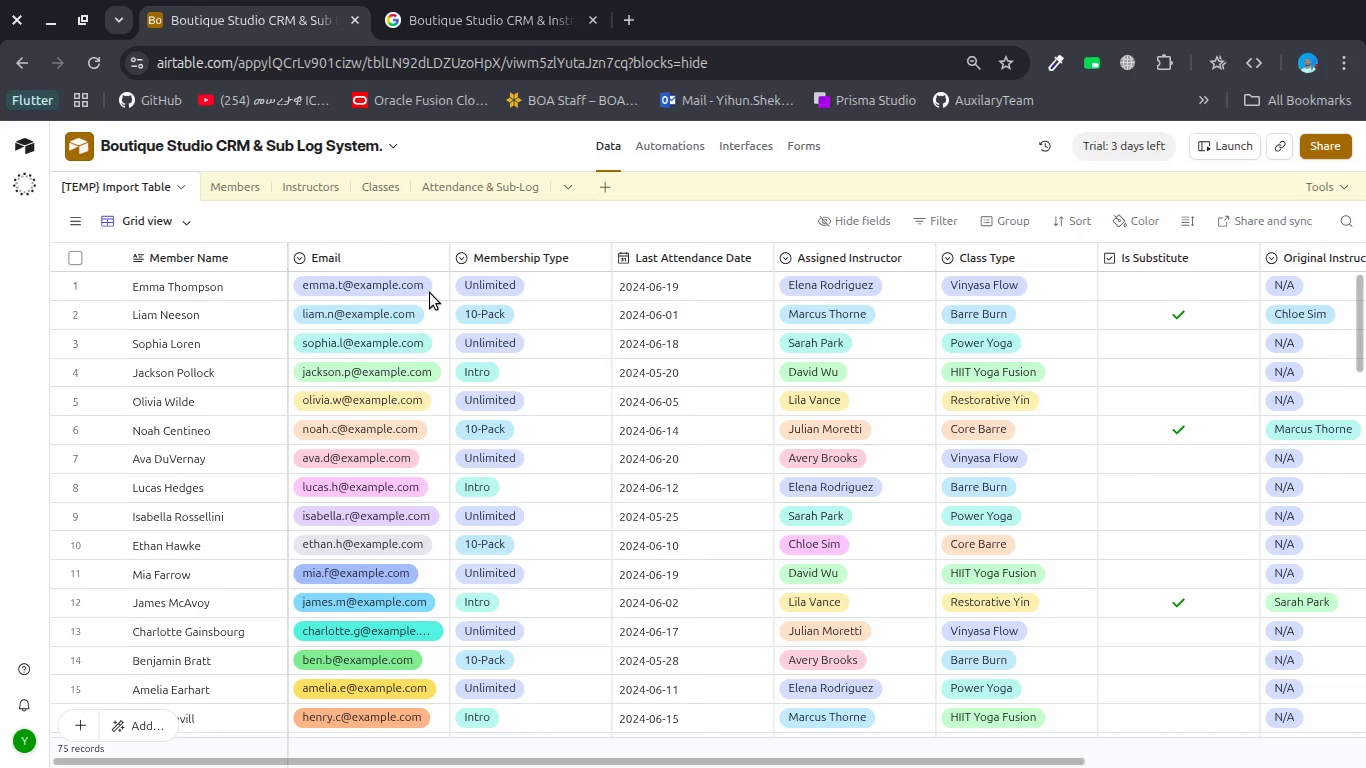 
left_click([457, 194])
 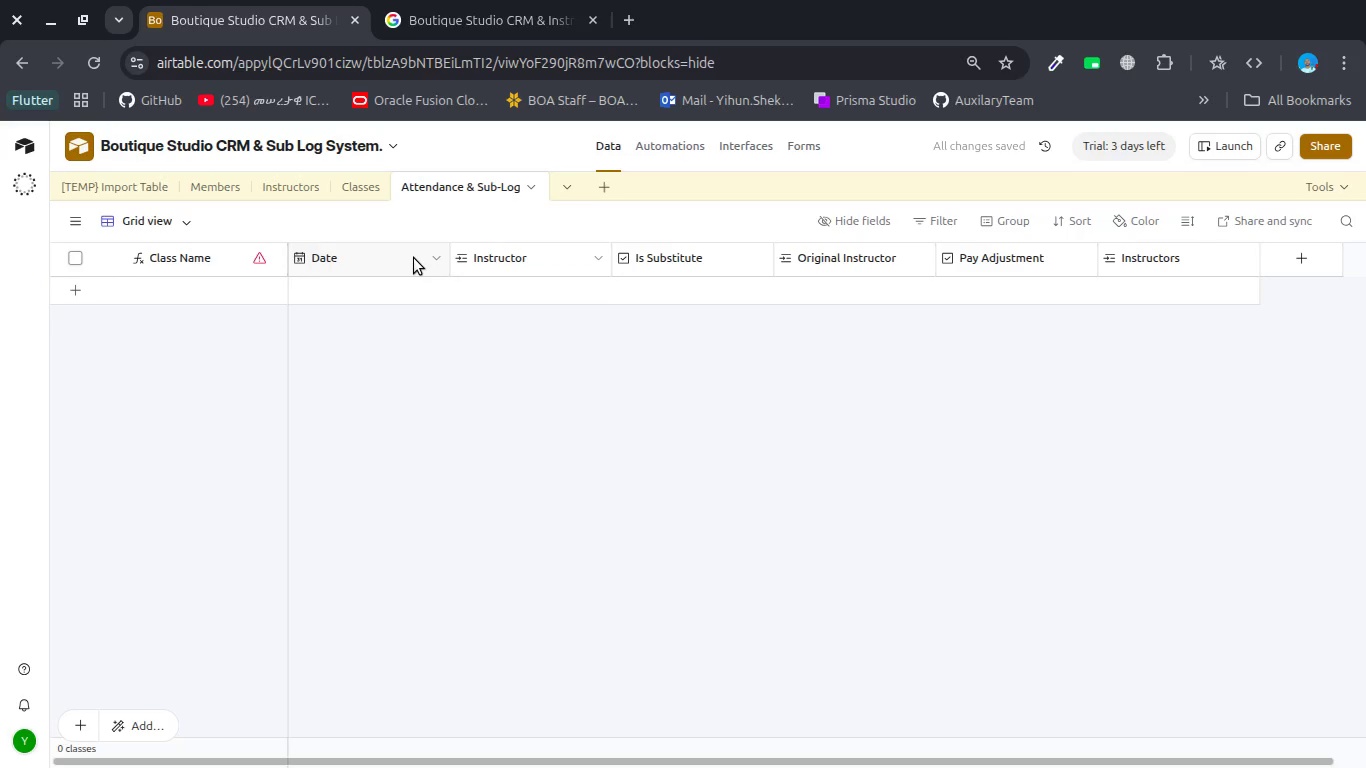 
scroll: coordinate [692, 282], scroll_direction: up, amount: 12.0
 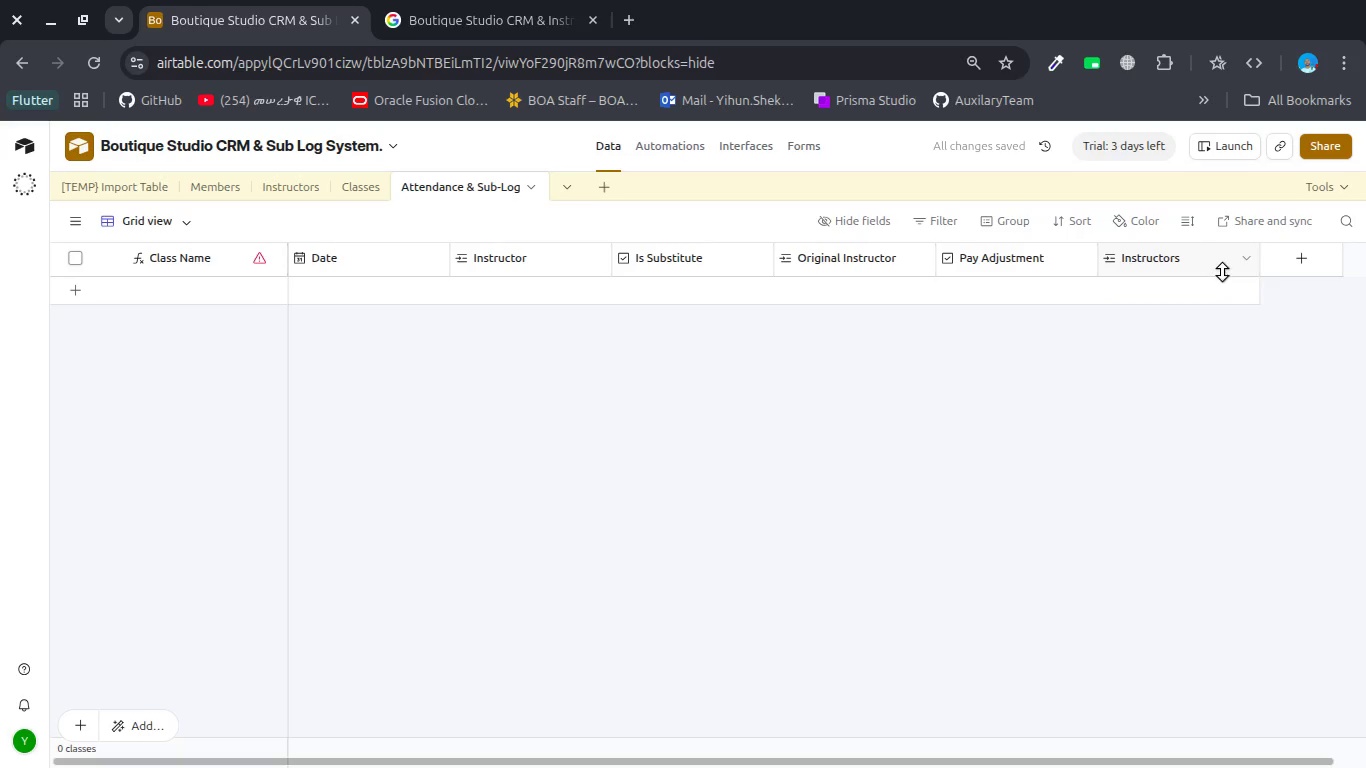 
left_click([1277, 270])
 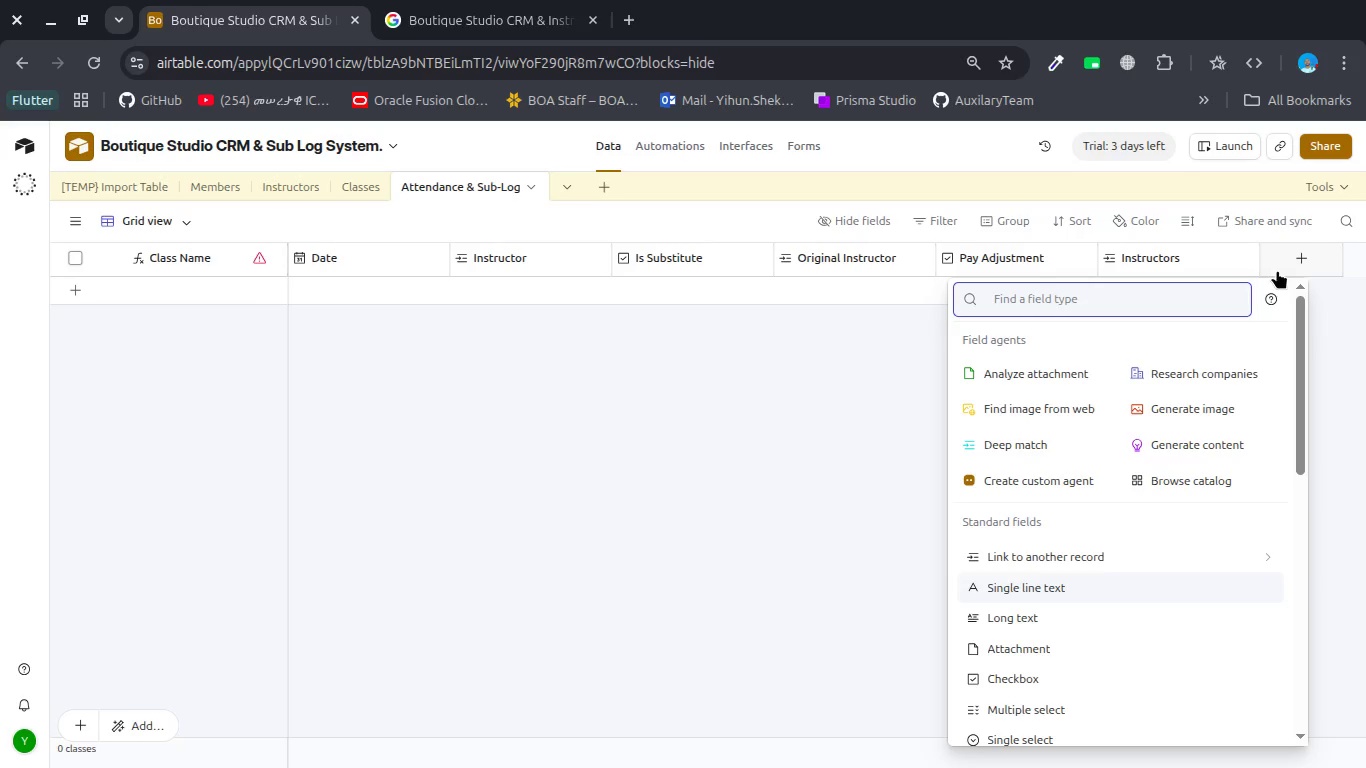 
type(link )
 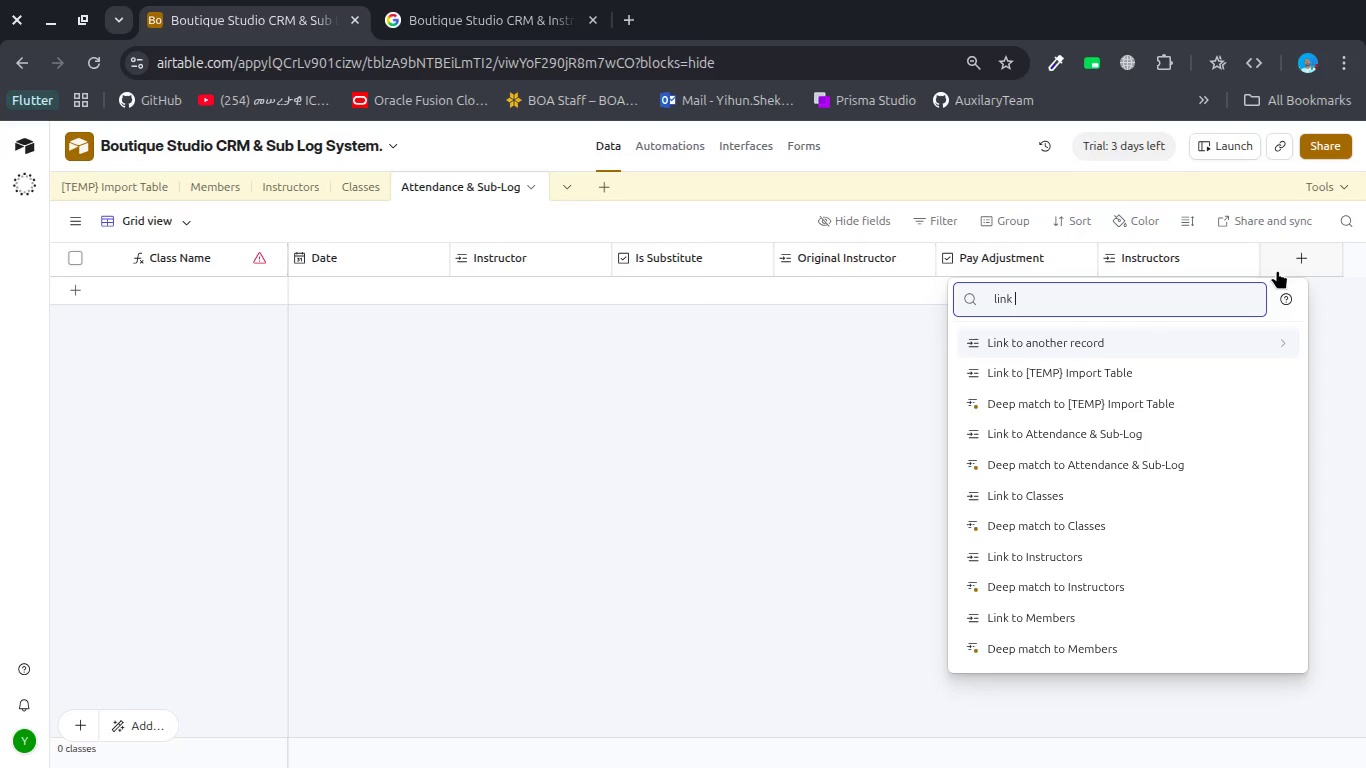 
key(Enter)
 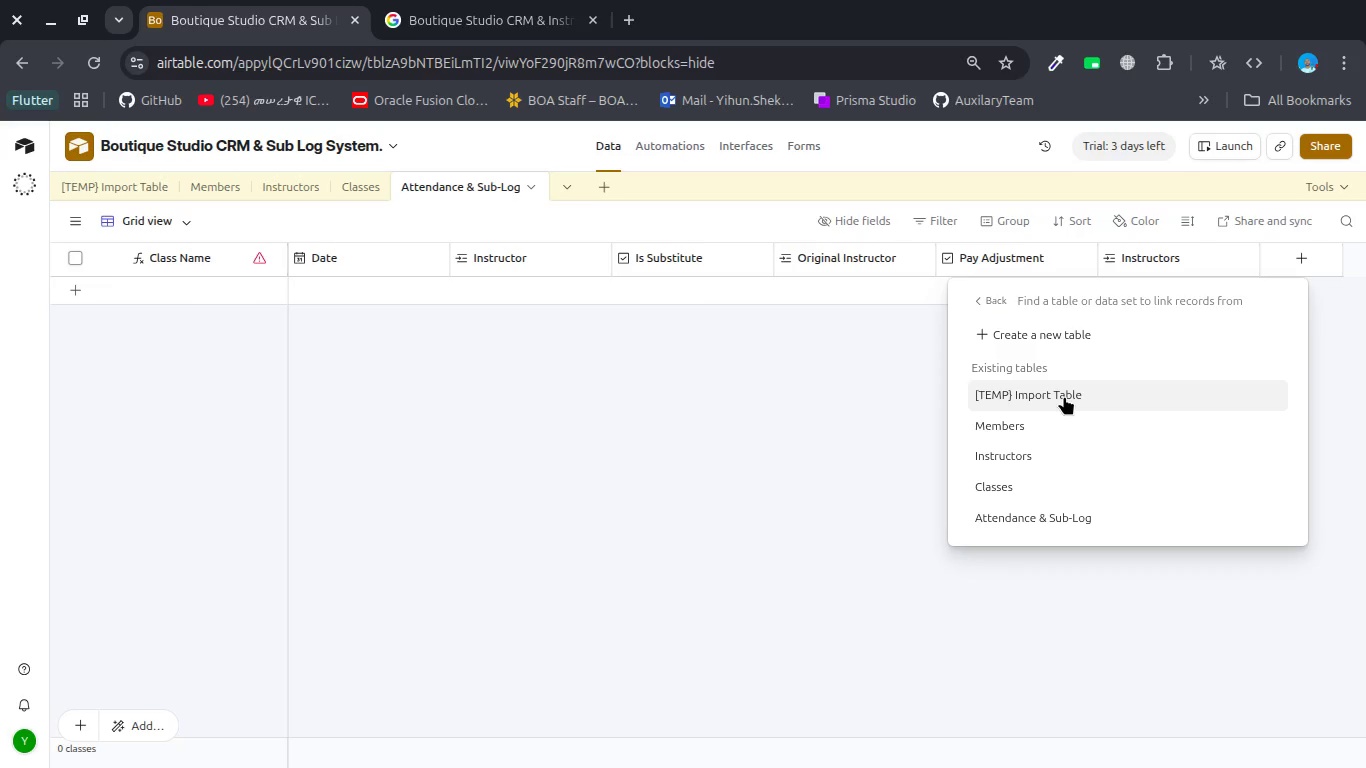 
wait(9.42)
 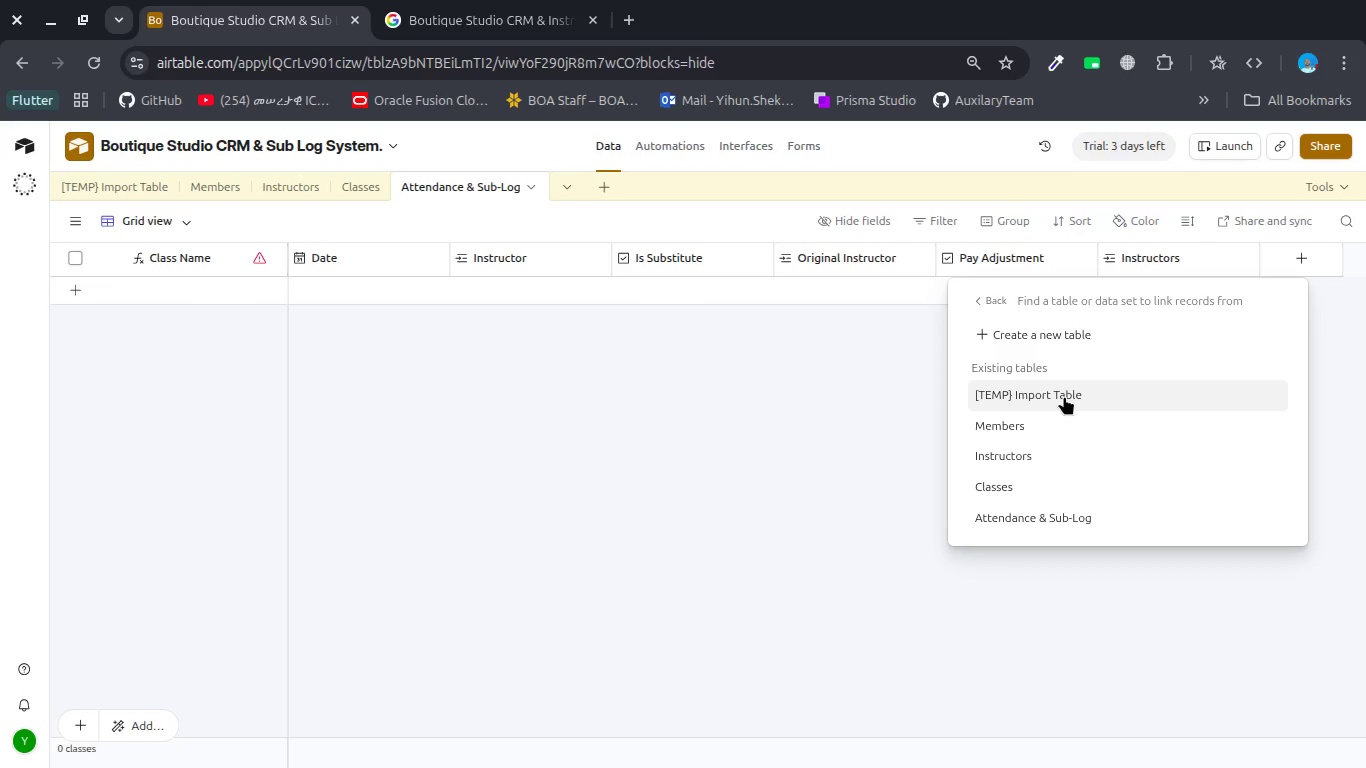 
left_click([1045, 428])
 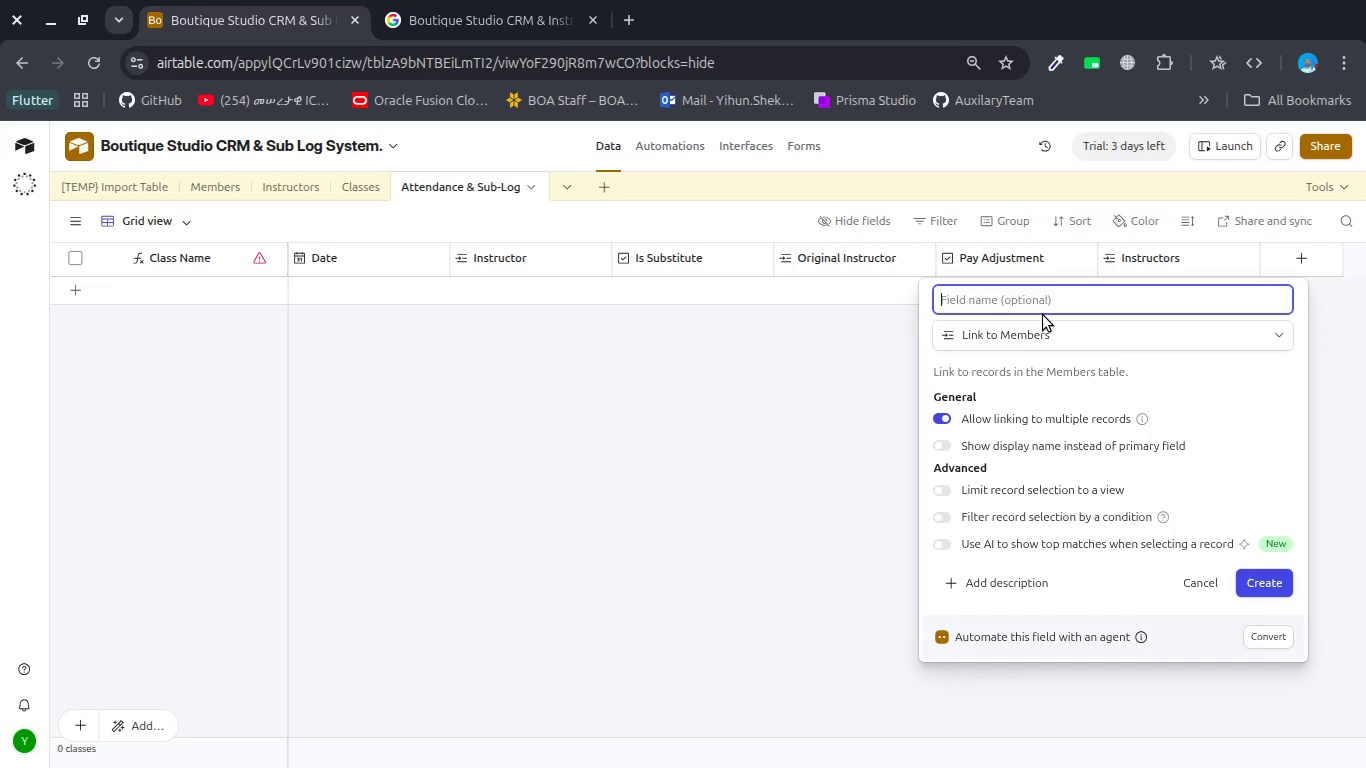 
type(Memv)
key(Backspace)
type(bers)
 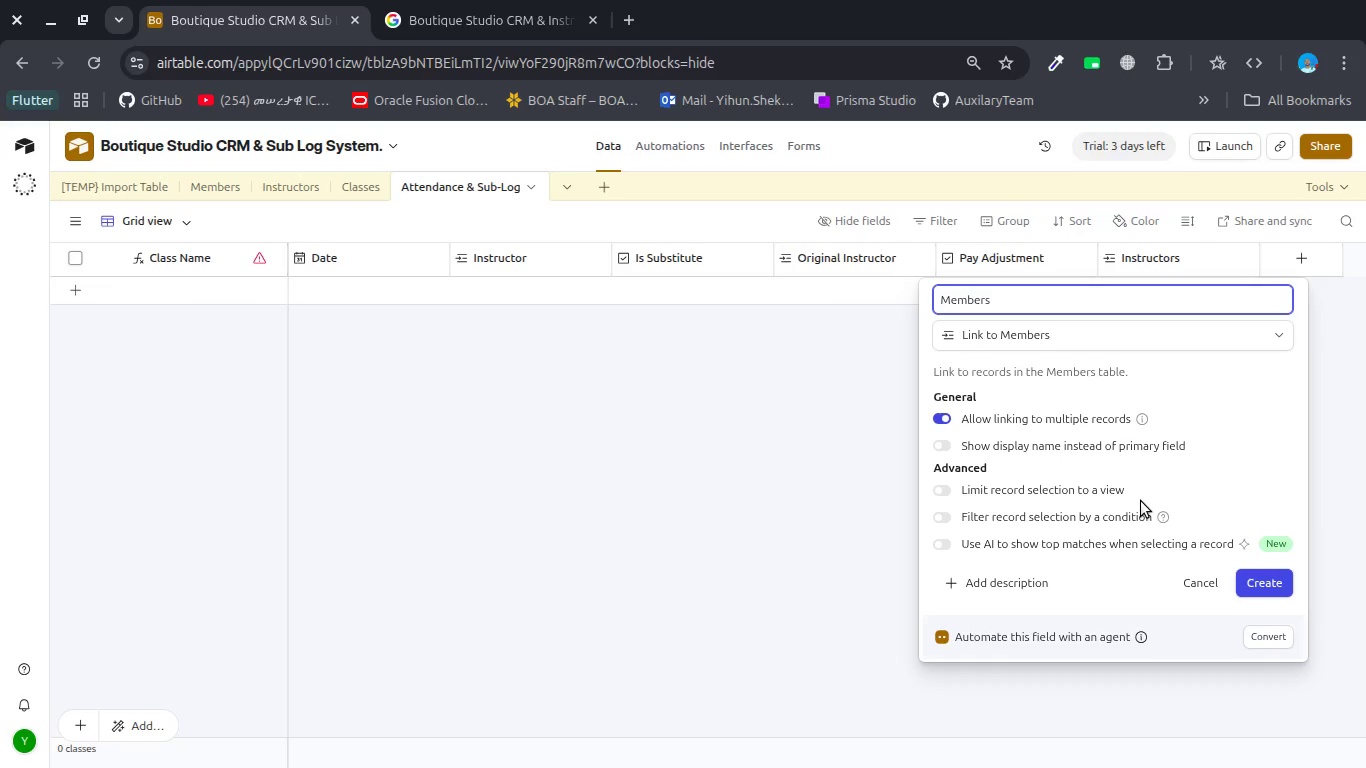 
wait(64.89)
 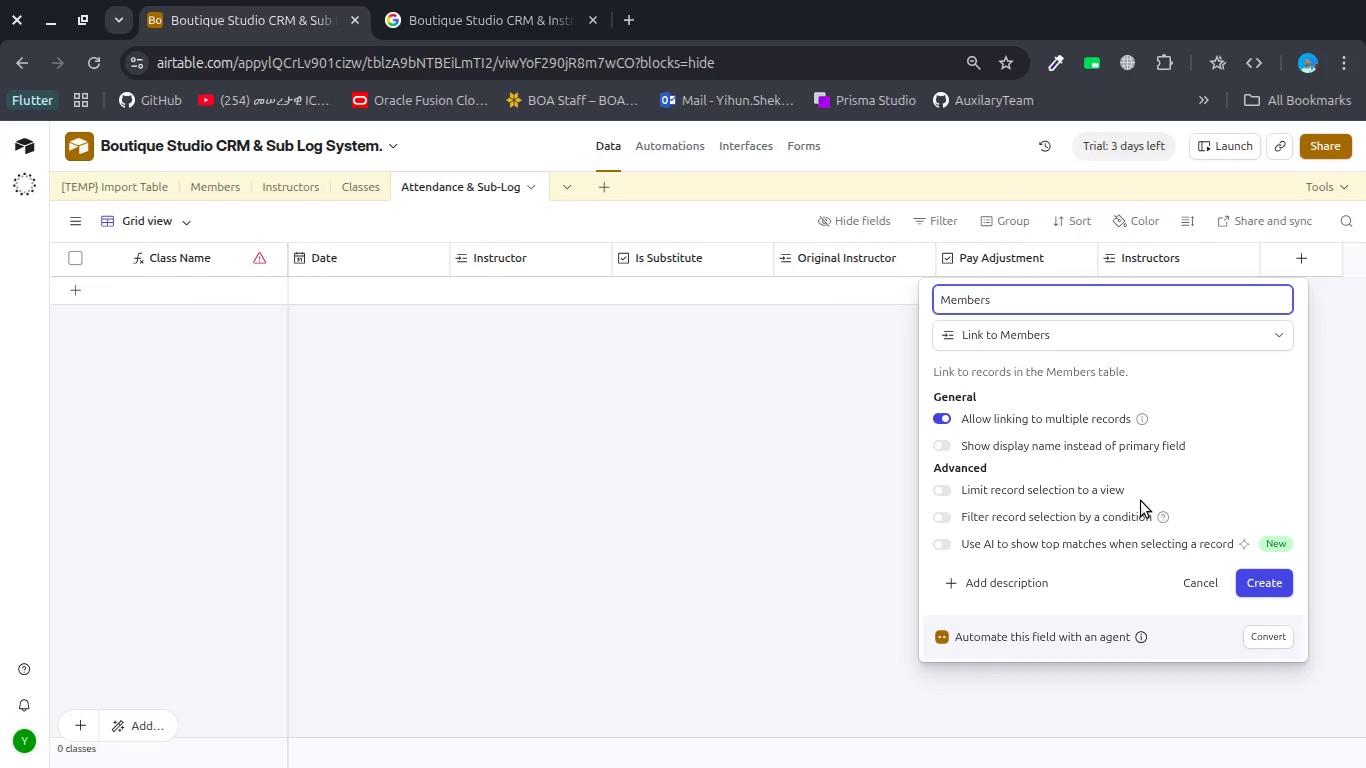 
left_click([951, 411])
 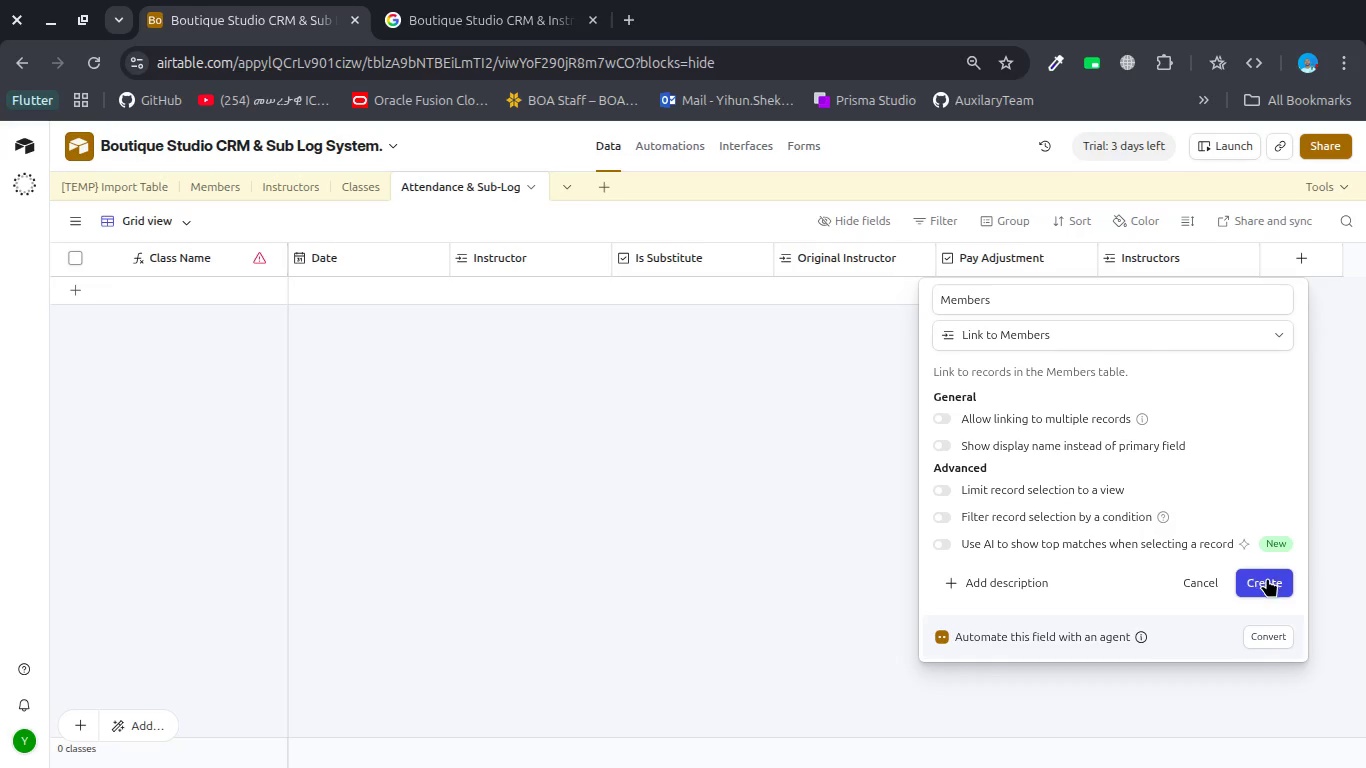 
left_click([1269, 580])
 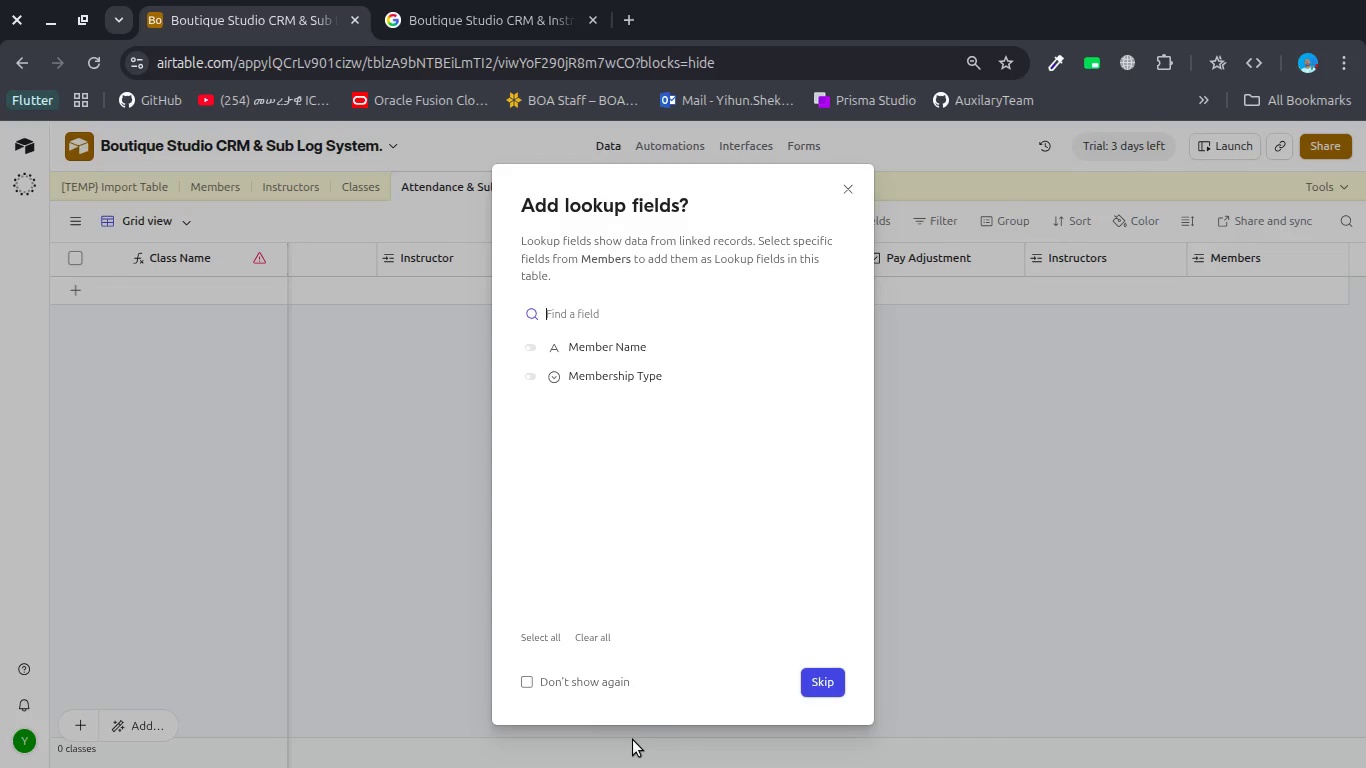 
wait(46.96)
 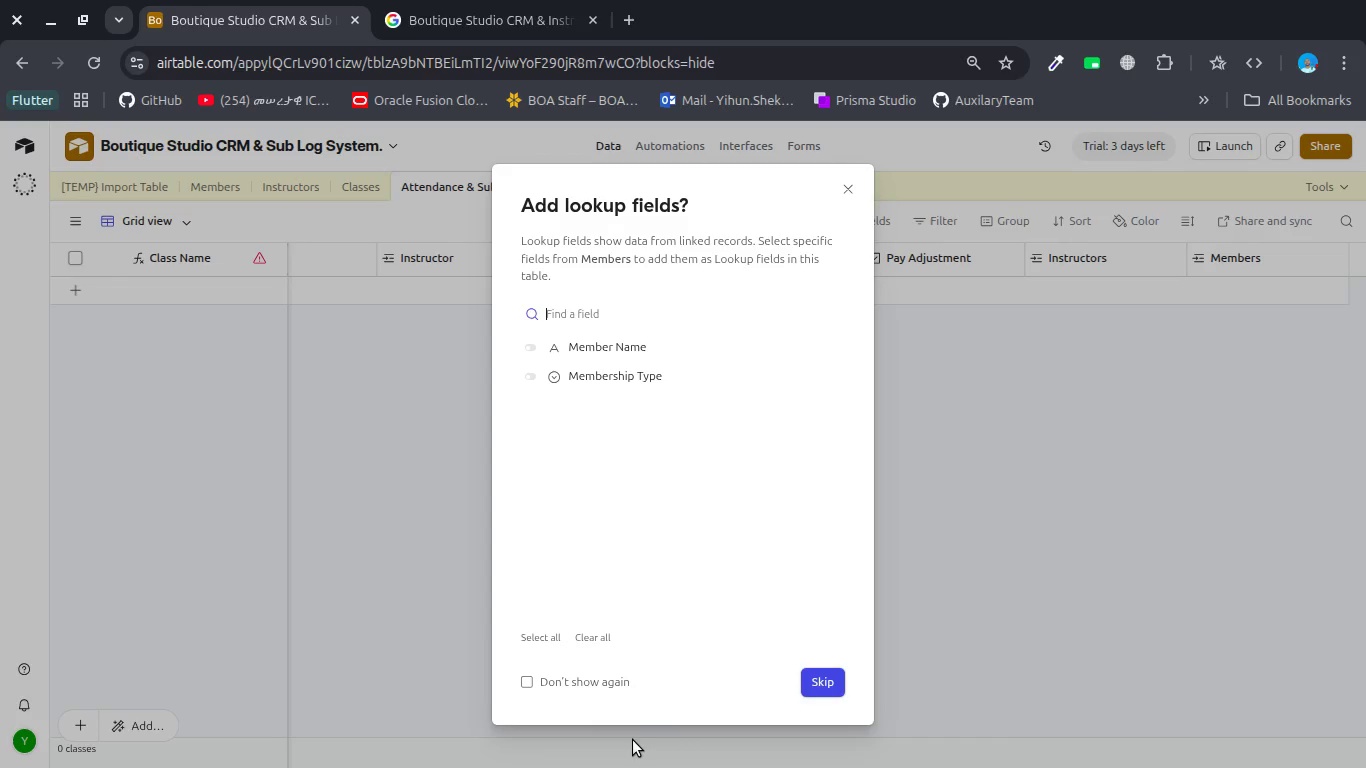 
left_click([812, 681])
 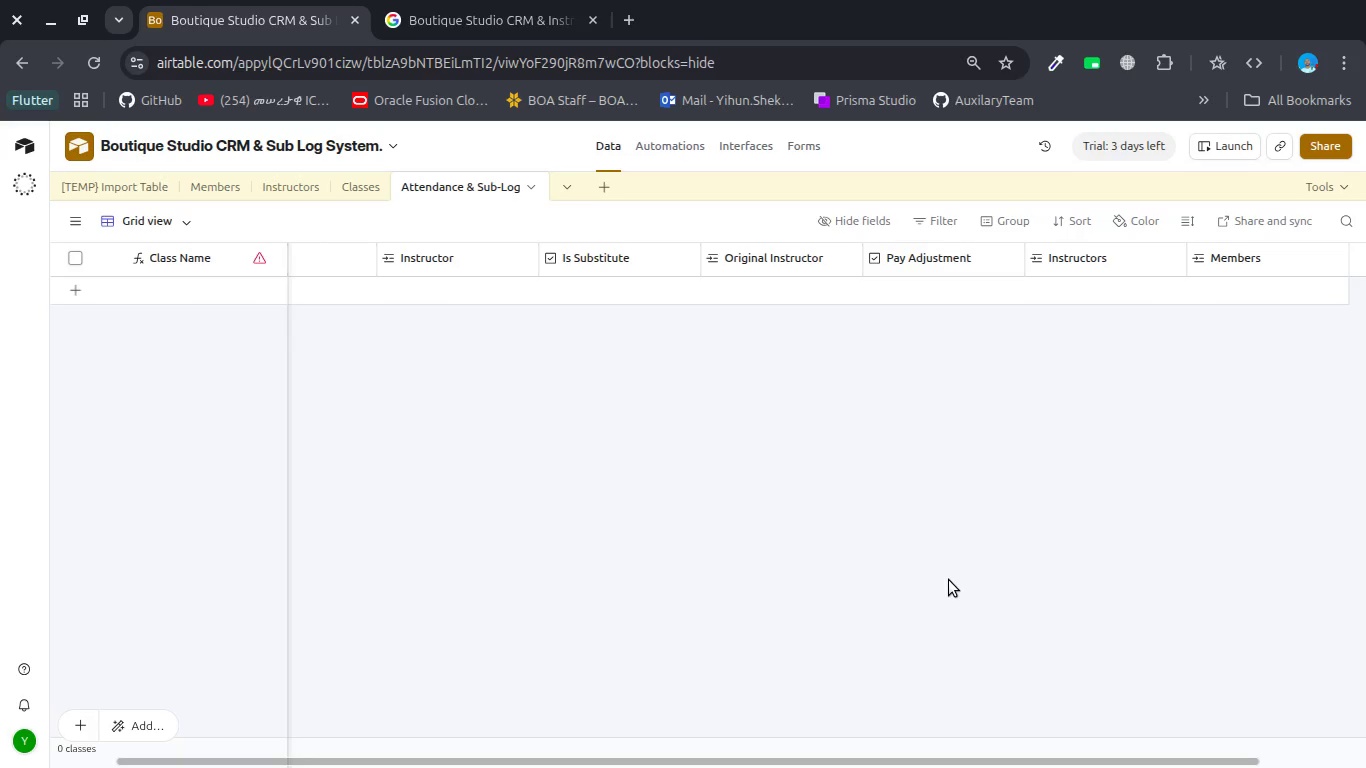 
wait(31.08)
 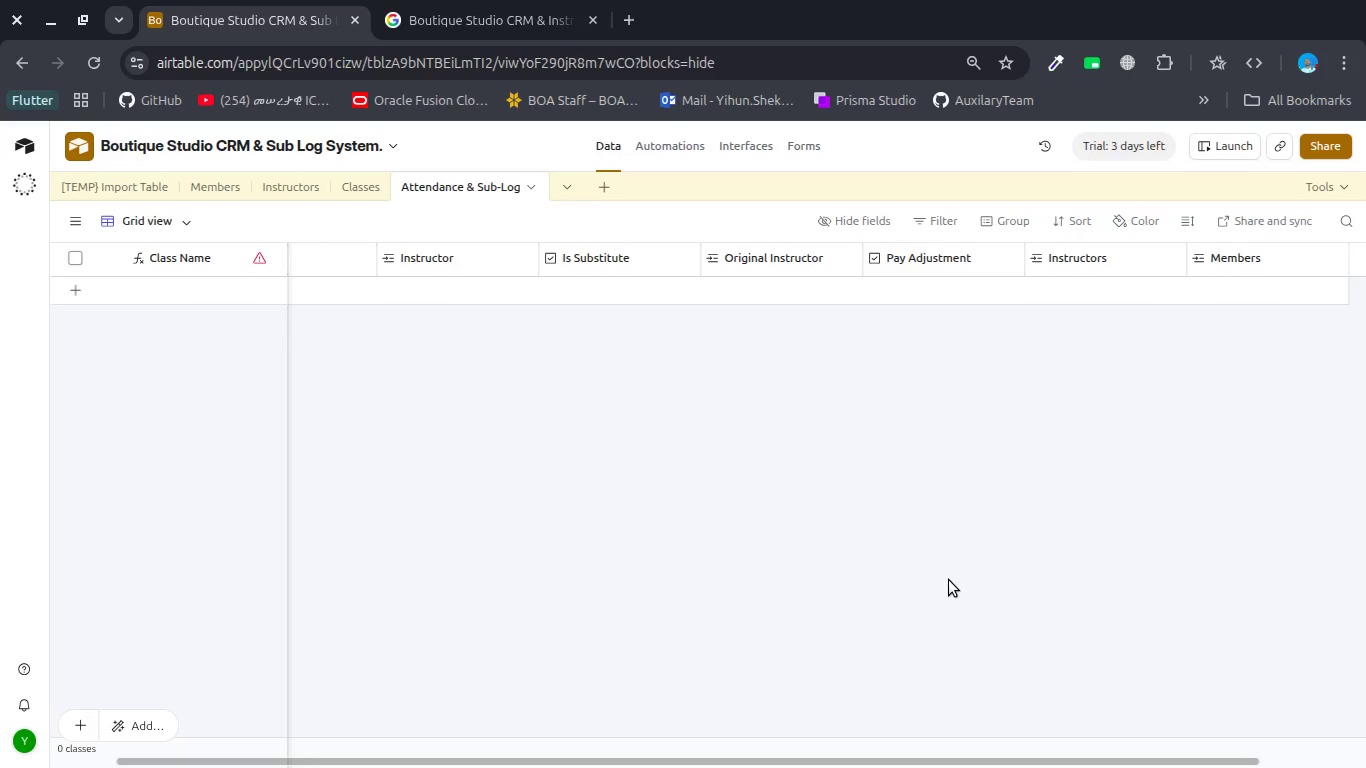 
left_click([108, 186])
 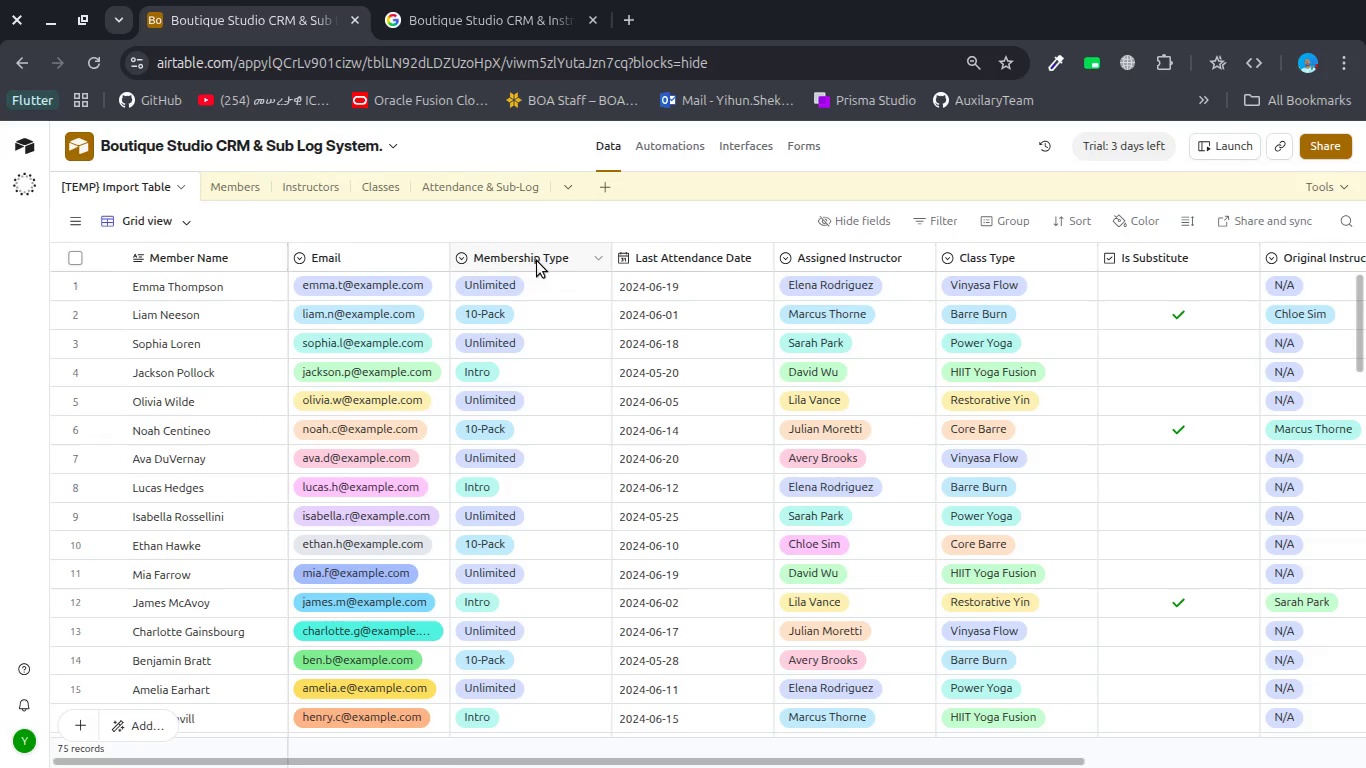 
wait(7.91)
 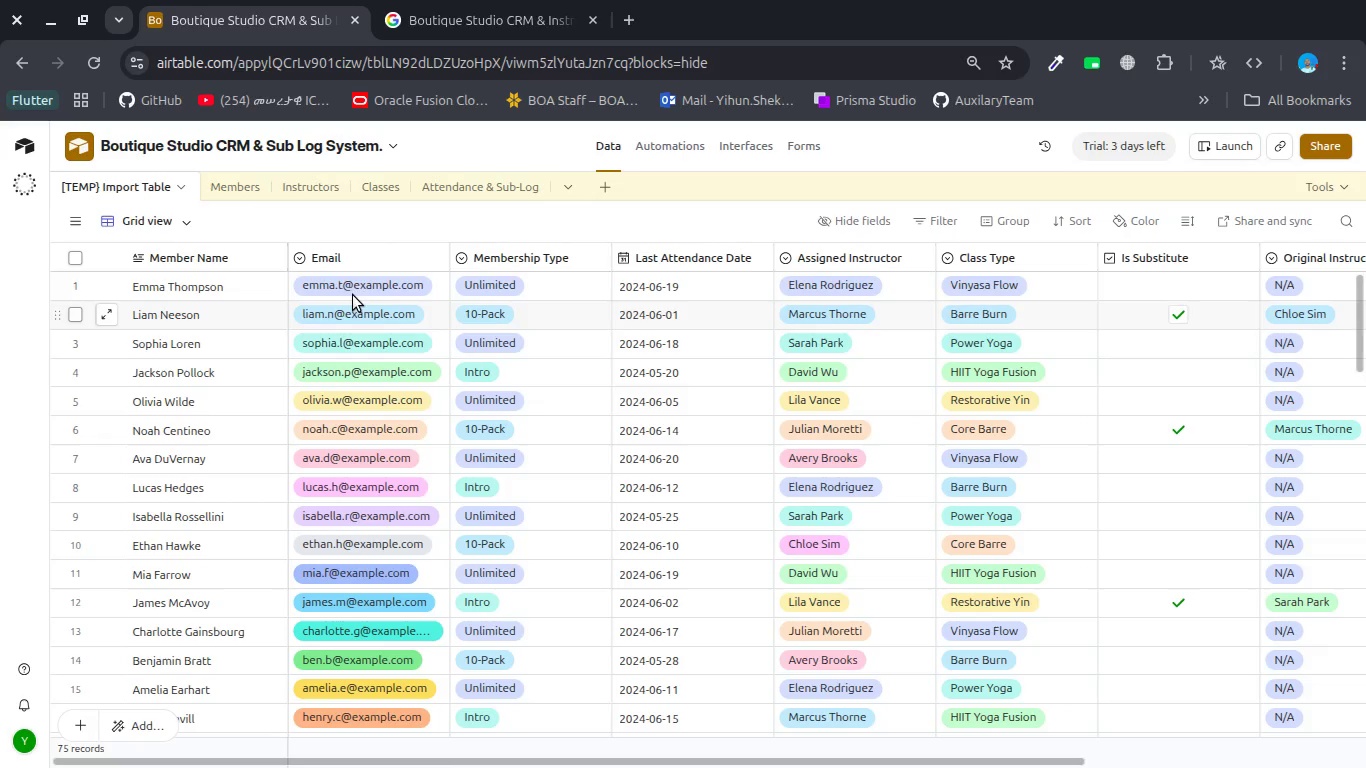 
scroll: coordinate [400, 280], scroll_direction: up, amount: 6.0
 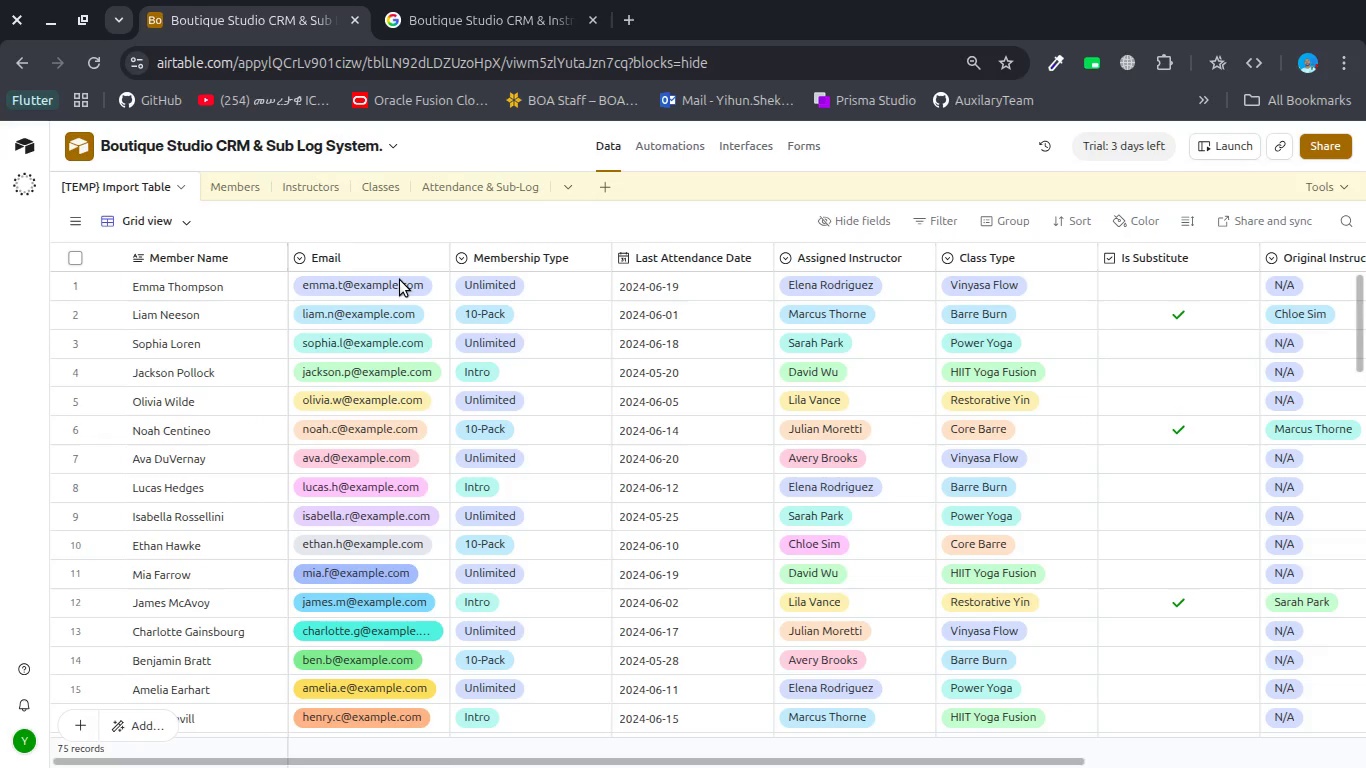 
mouse_move([288, 245])
 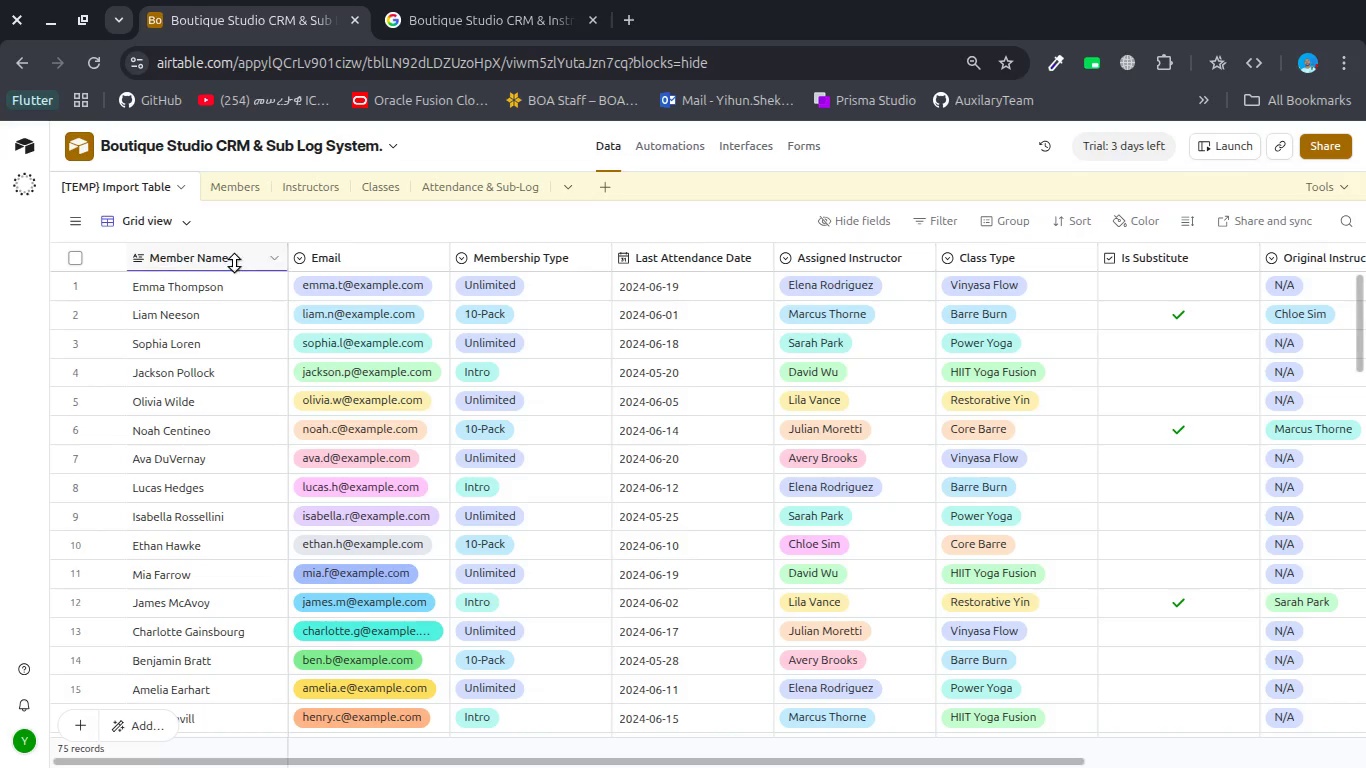 
left_click([234, 263])
 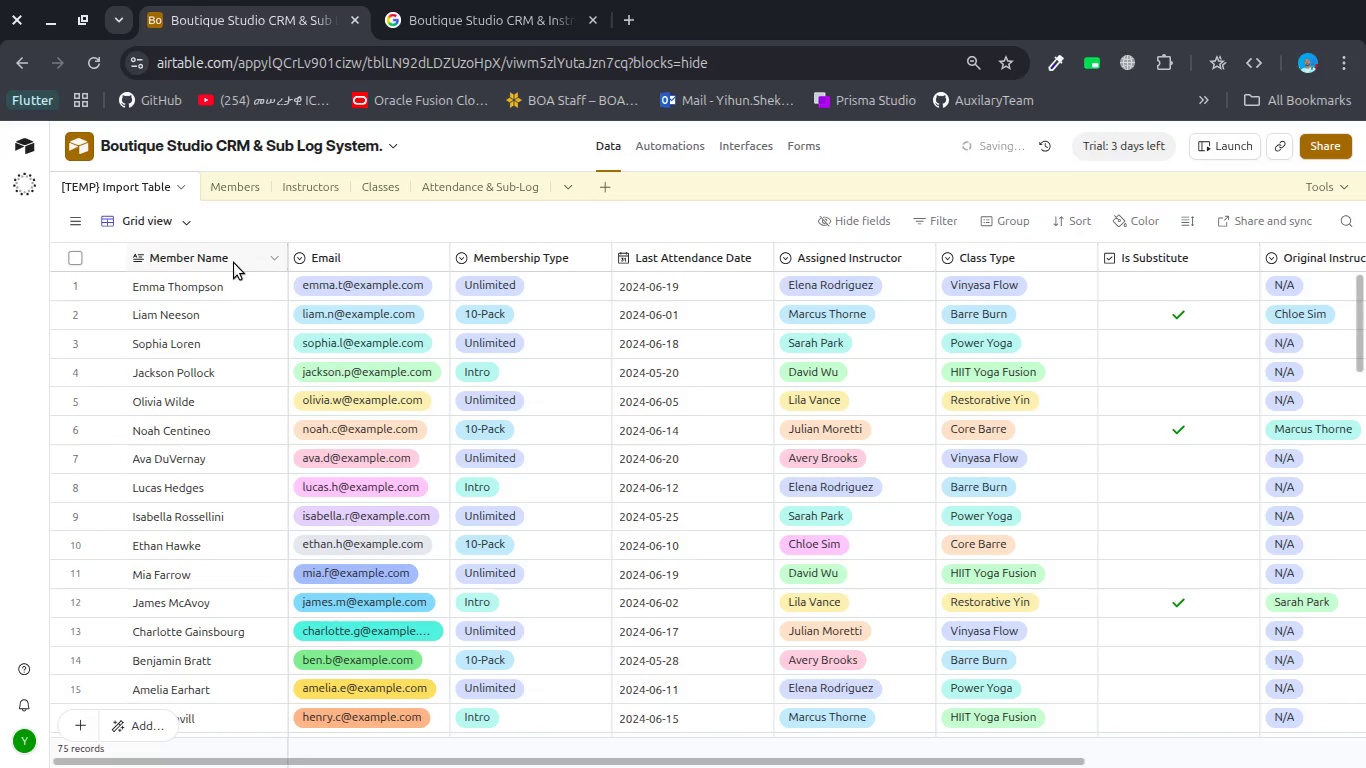 
left_click([234, 263])
 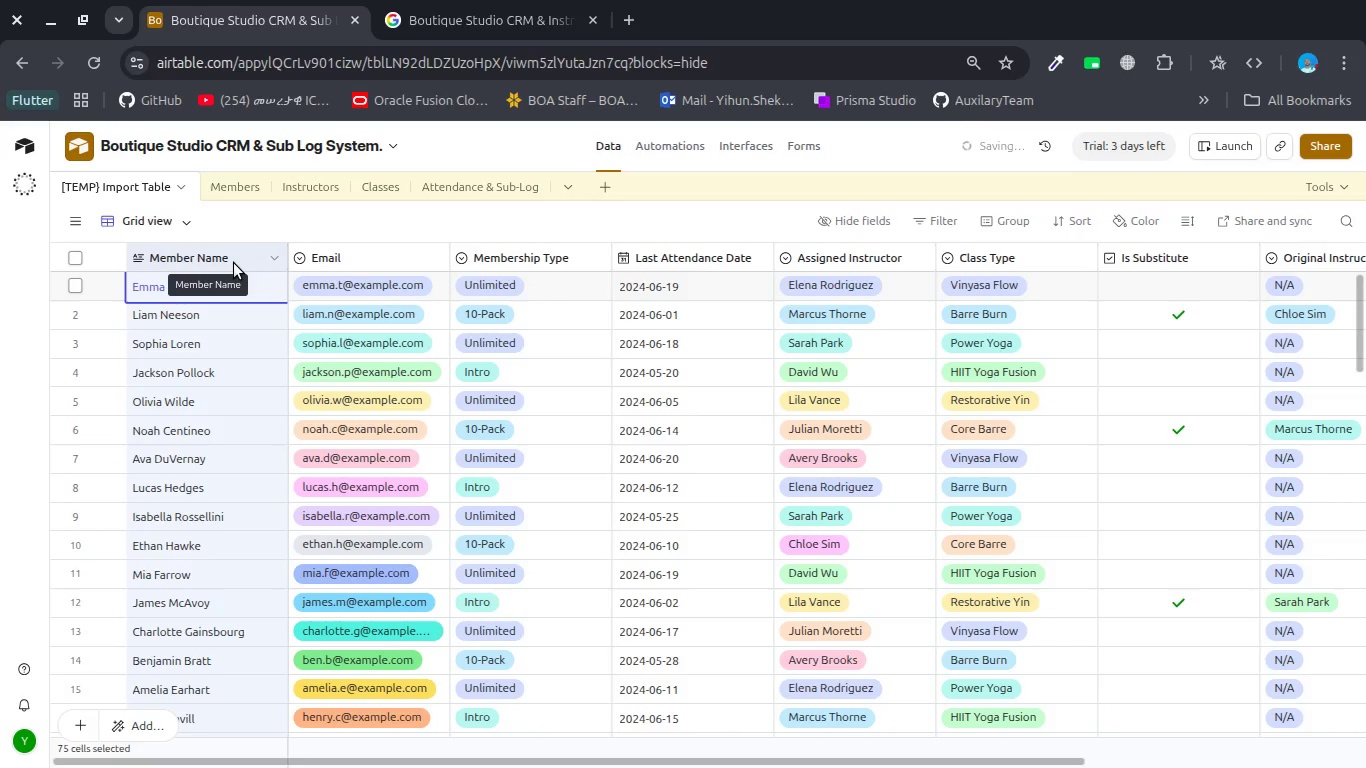 
key(Control+C)
 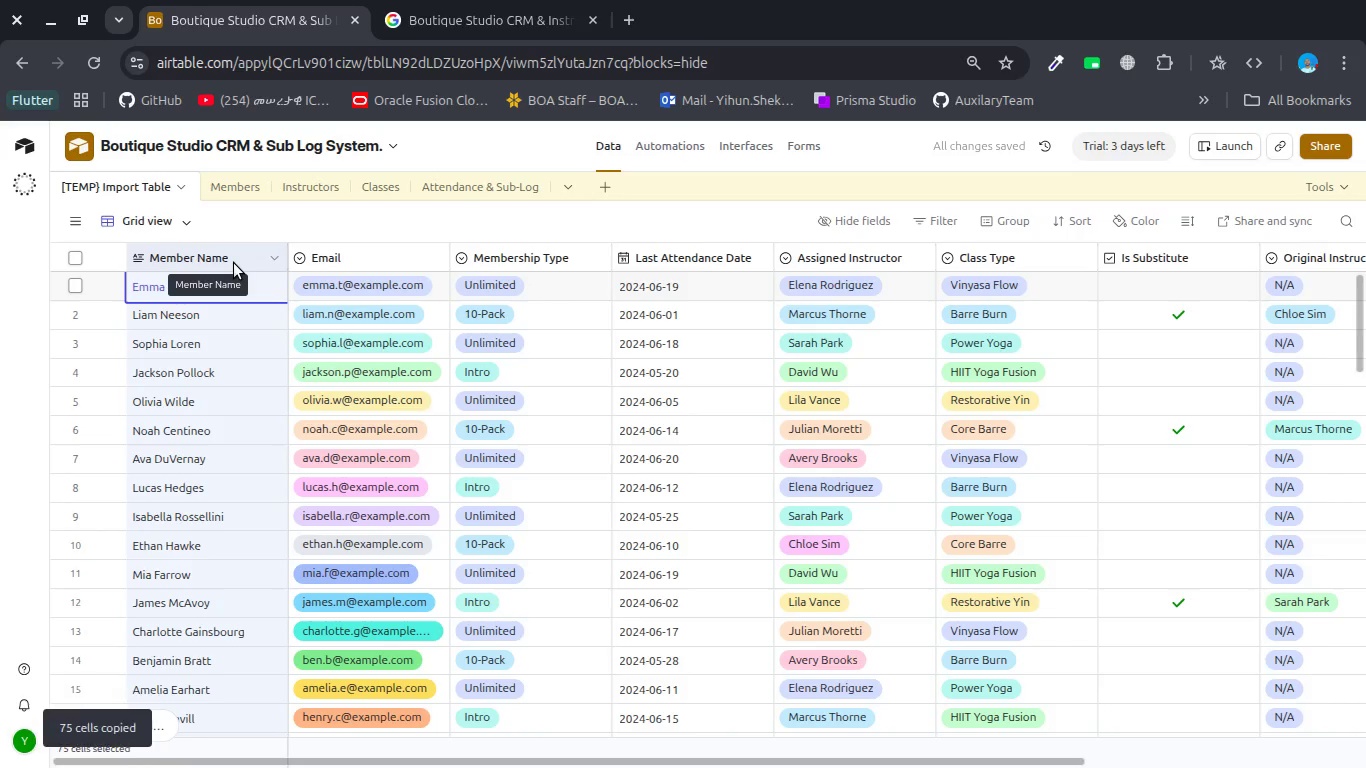 
key(Control+C)
 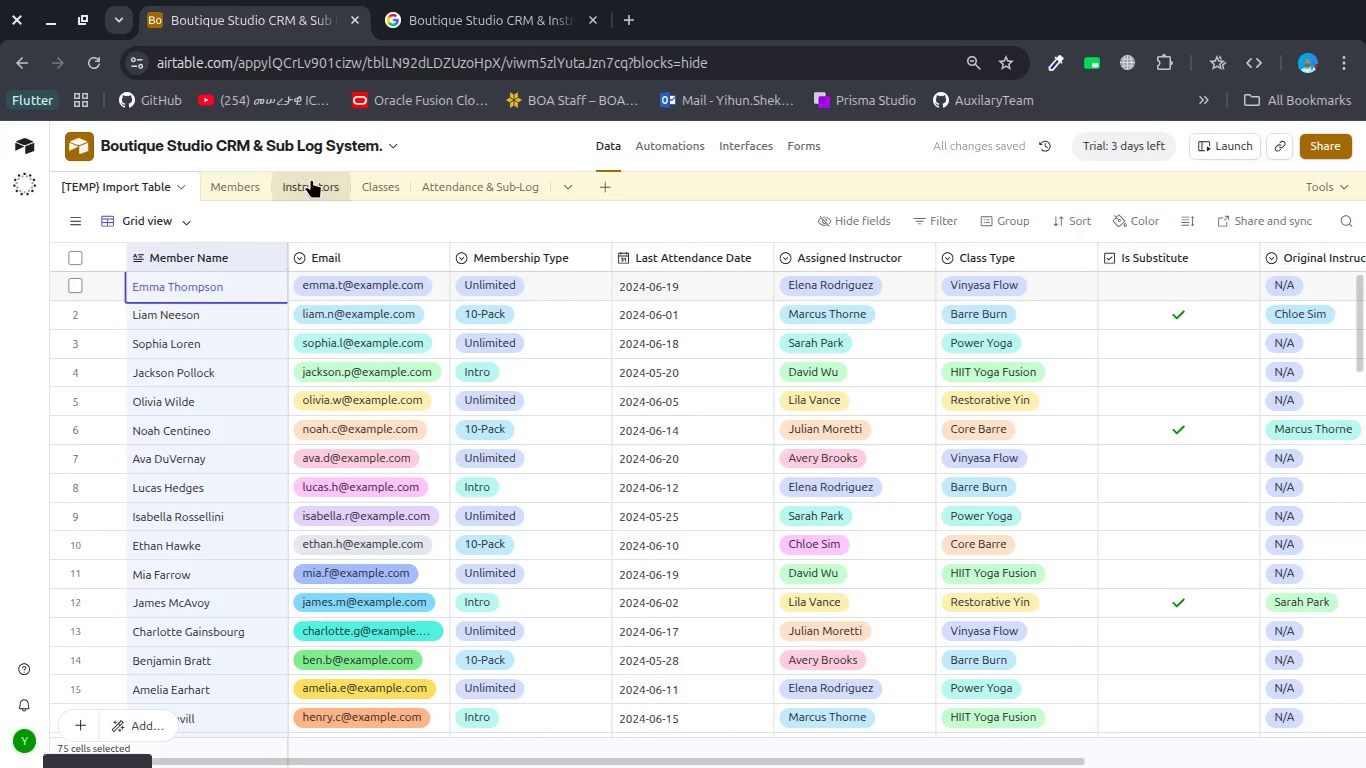 
left_click([226, 187])
 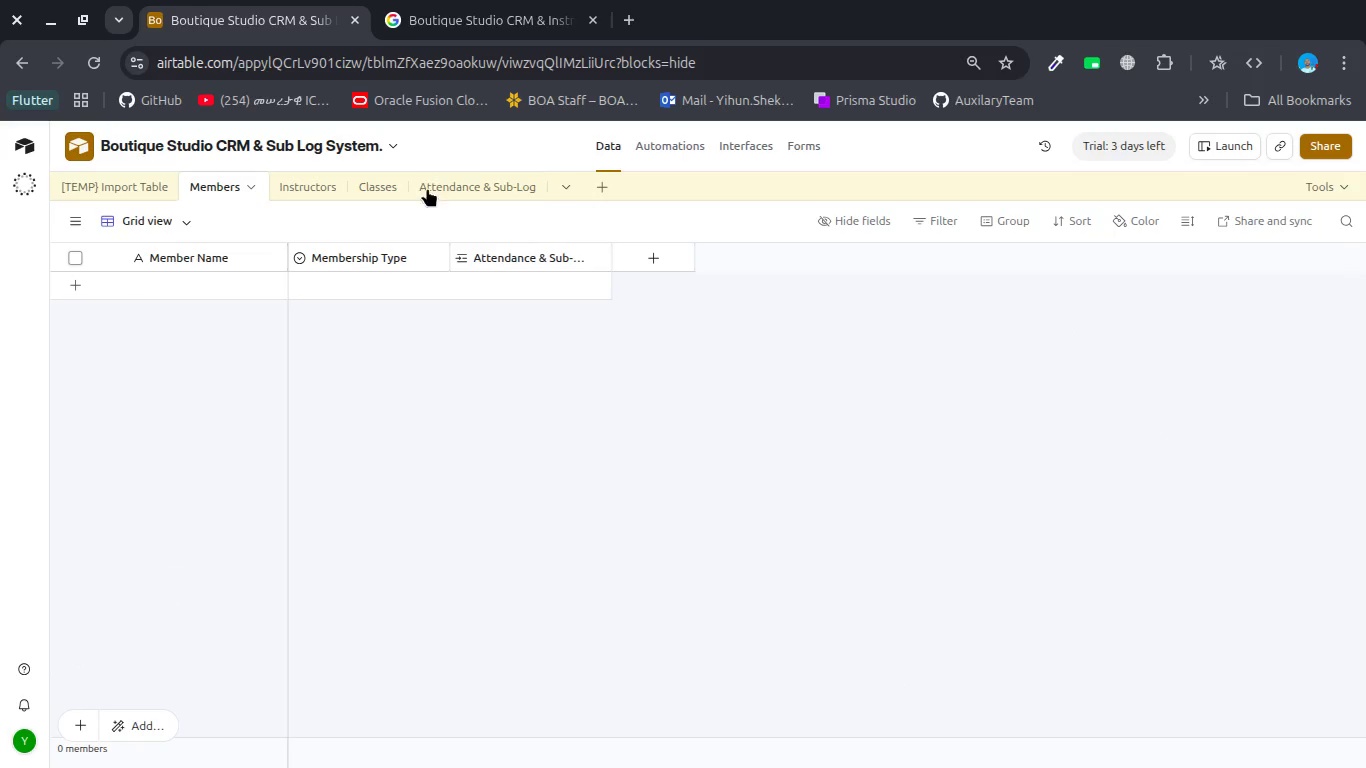 
left_click([473, 176])
 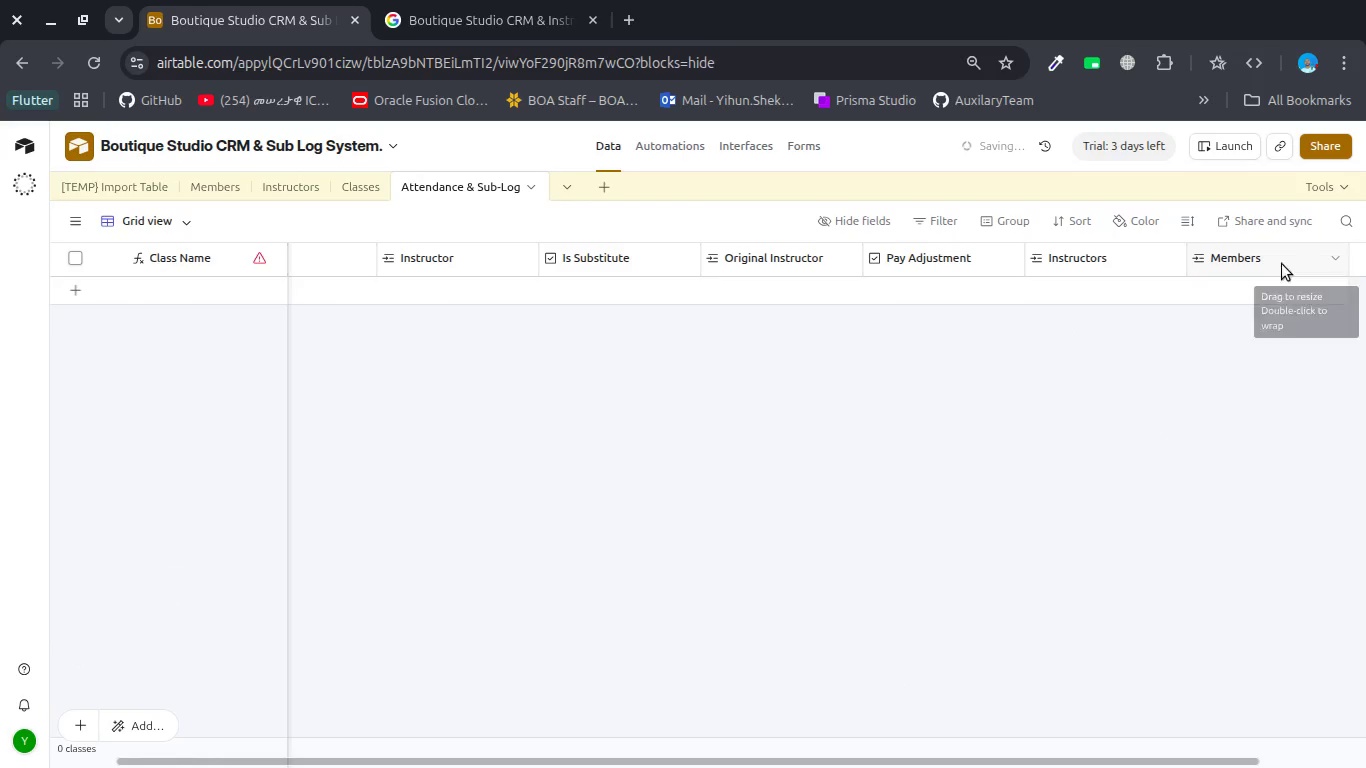 
left_click([1262, 258])
 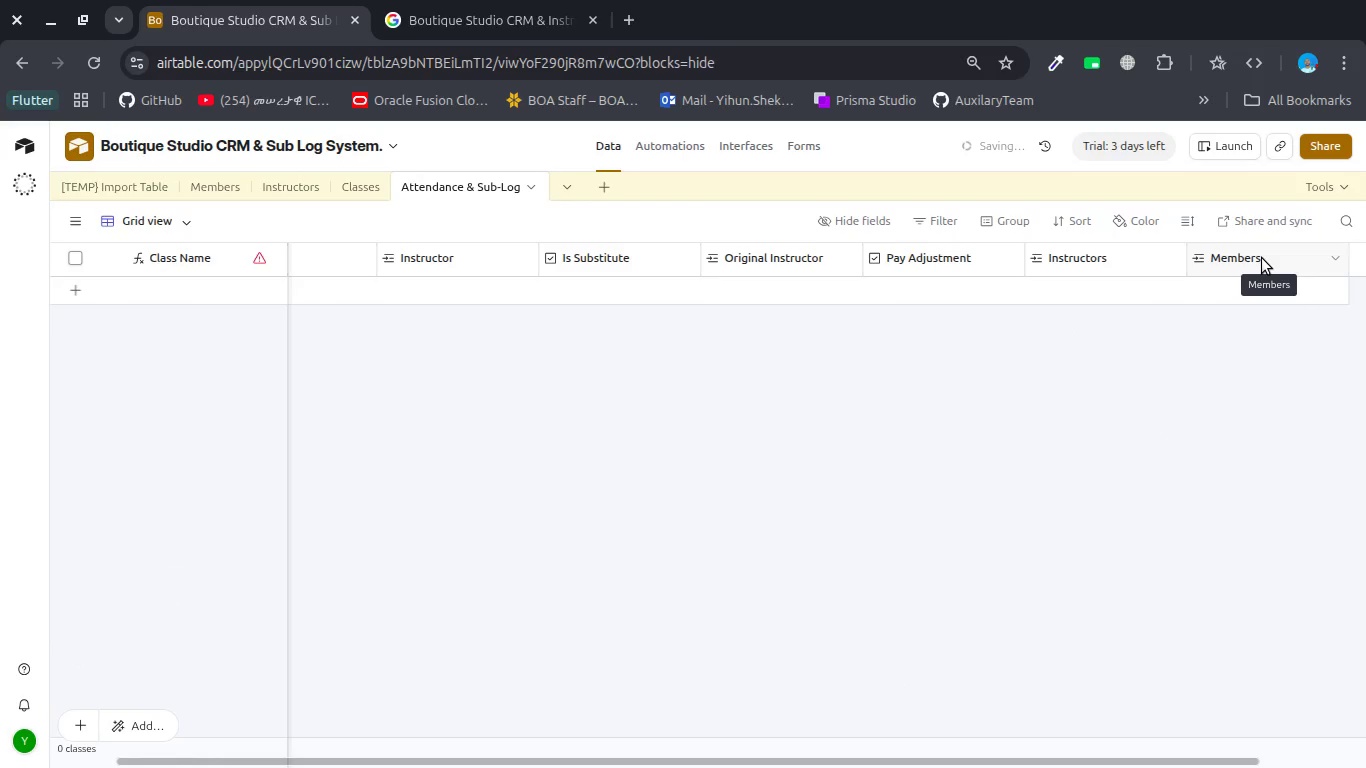 
left_click([1262, 258])
 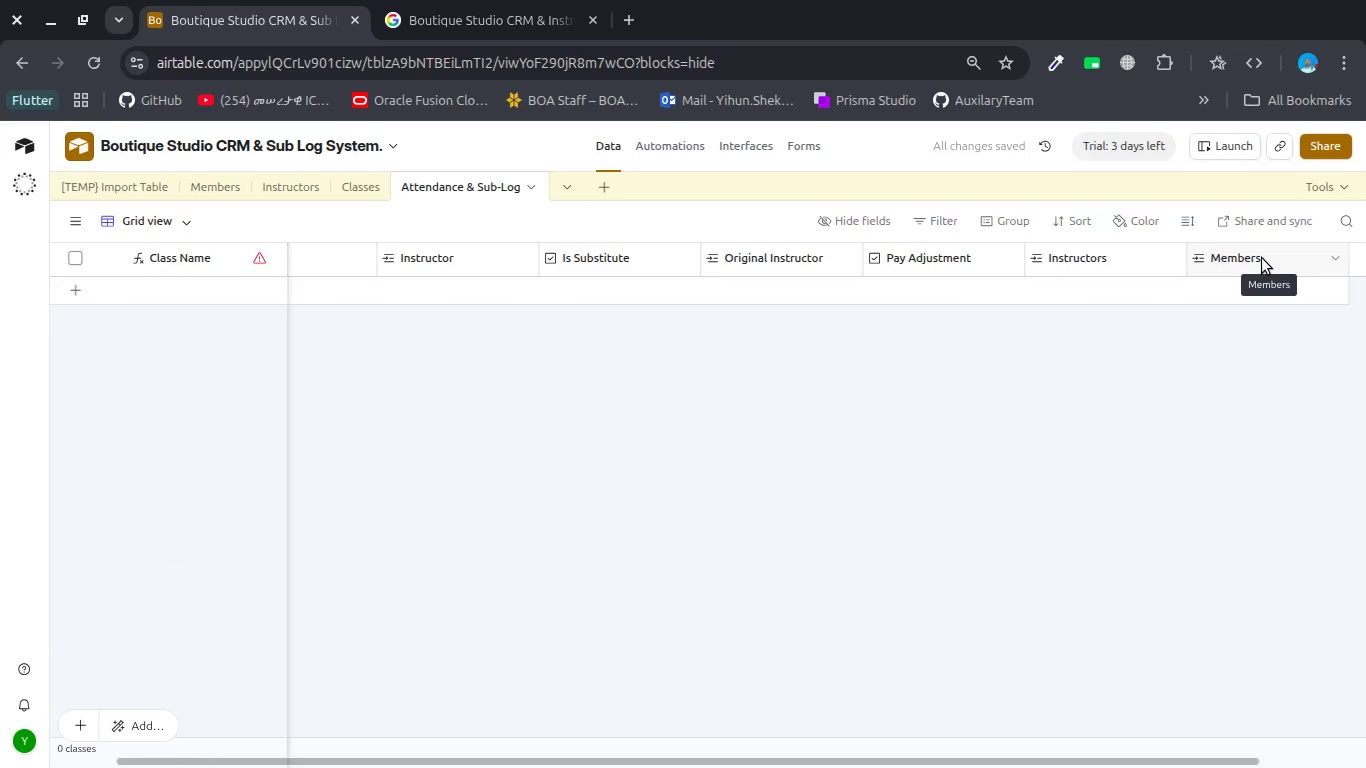 
key(Control+V)
 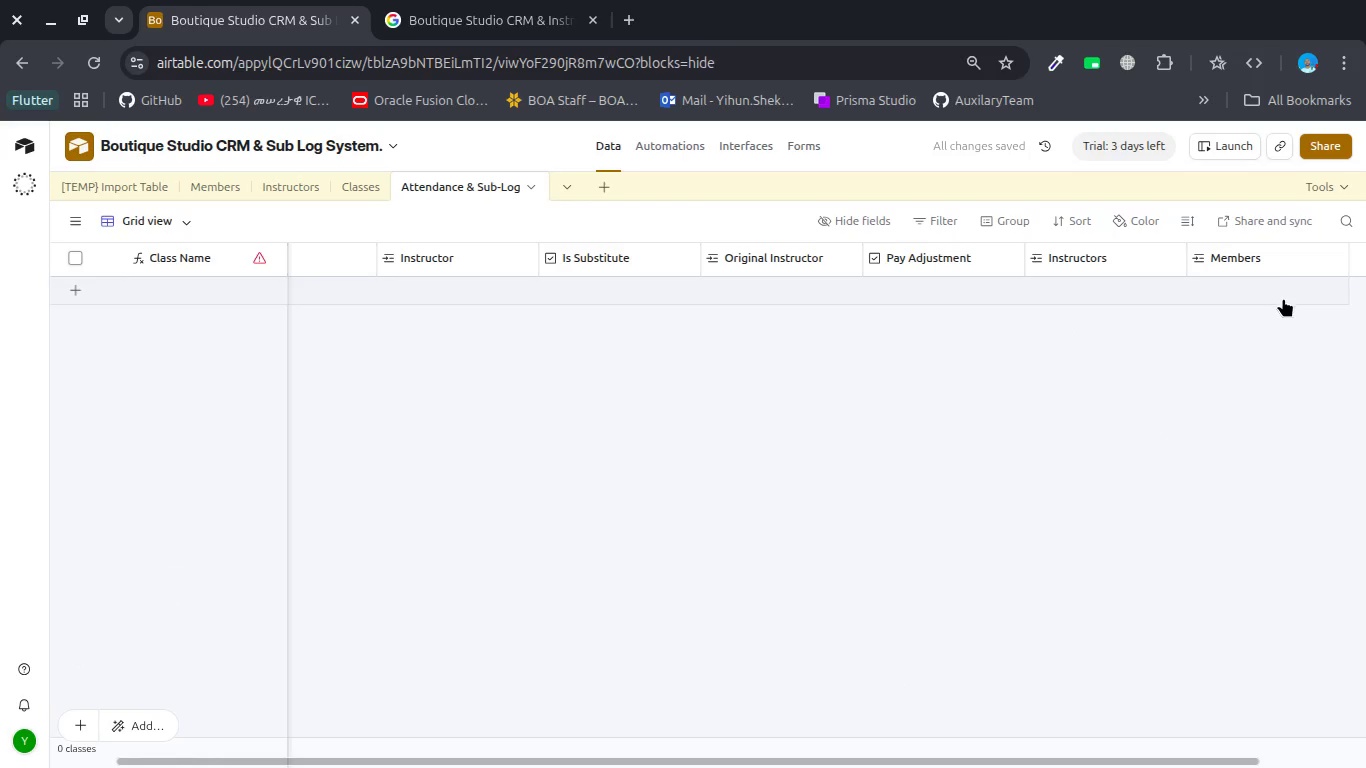 
left_click([1276, 287])
 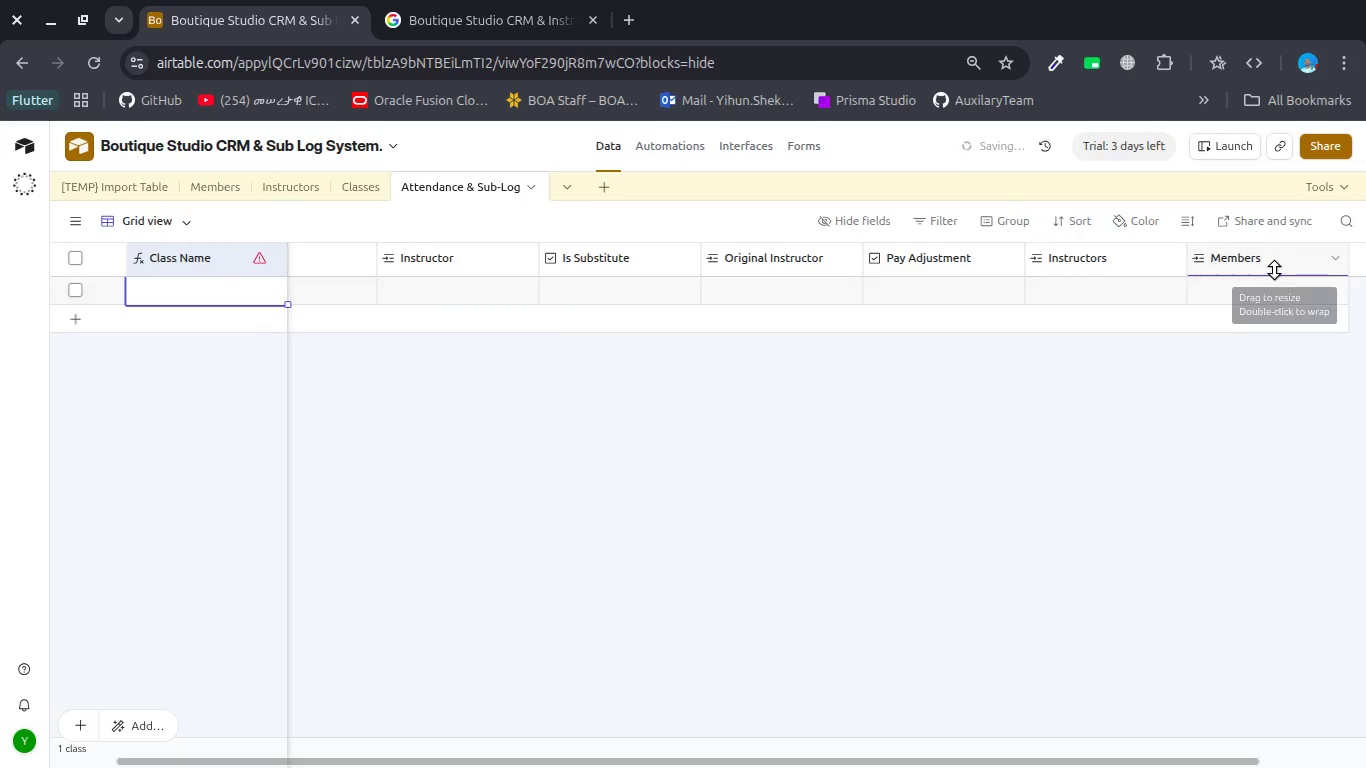 
left_click([1274, 270])
 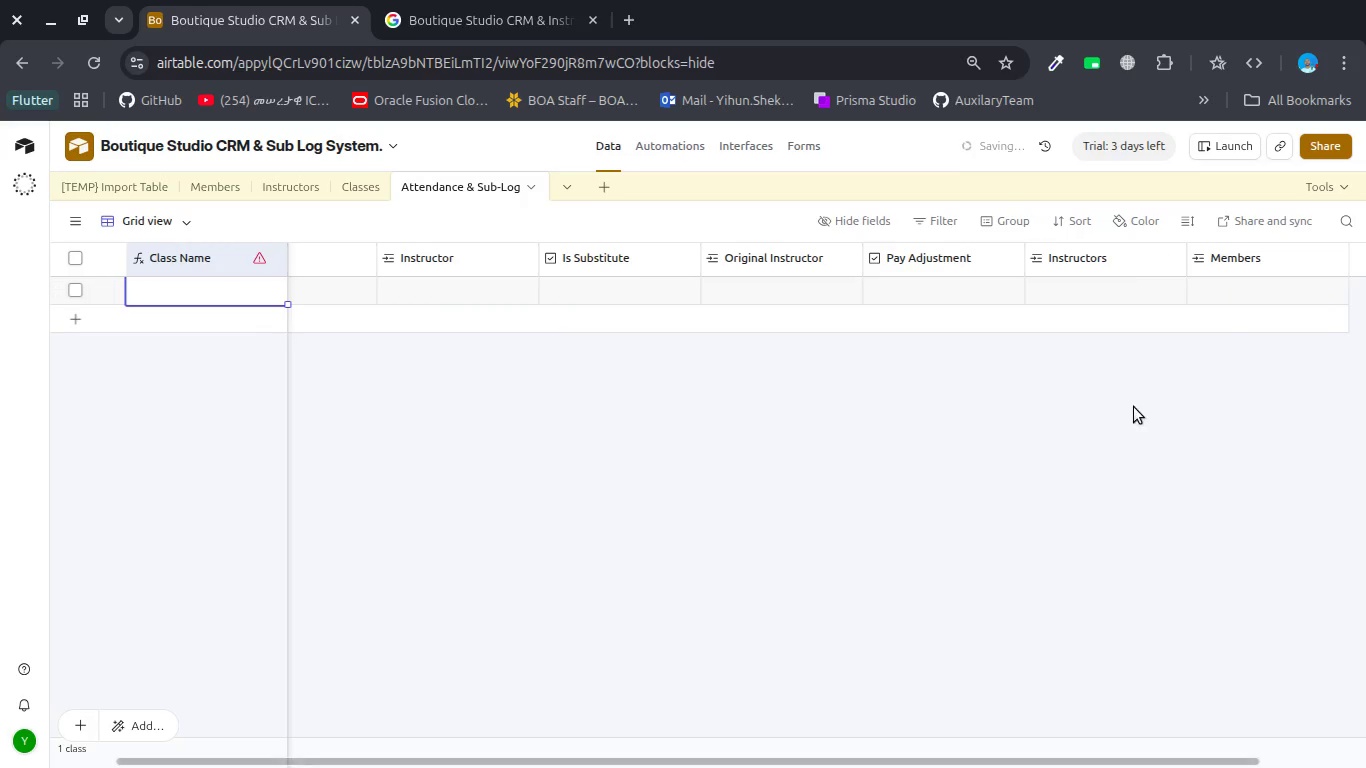 
left_click([1307, 437])
 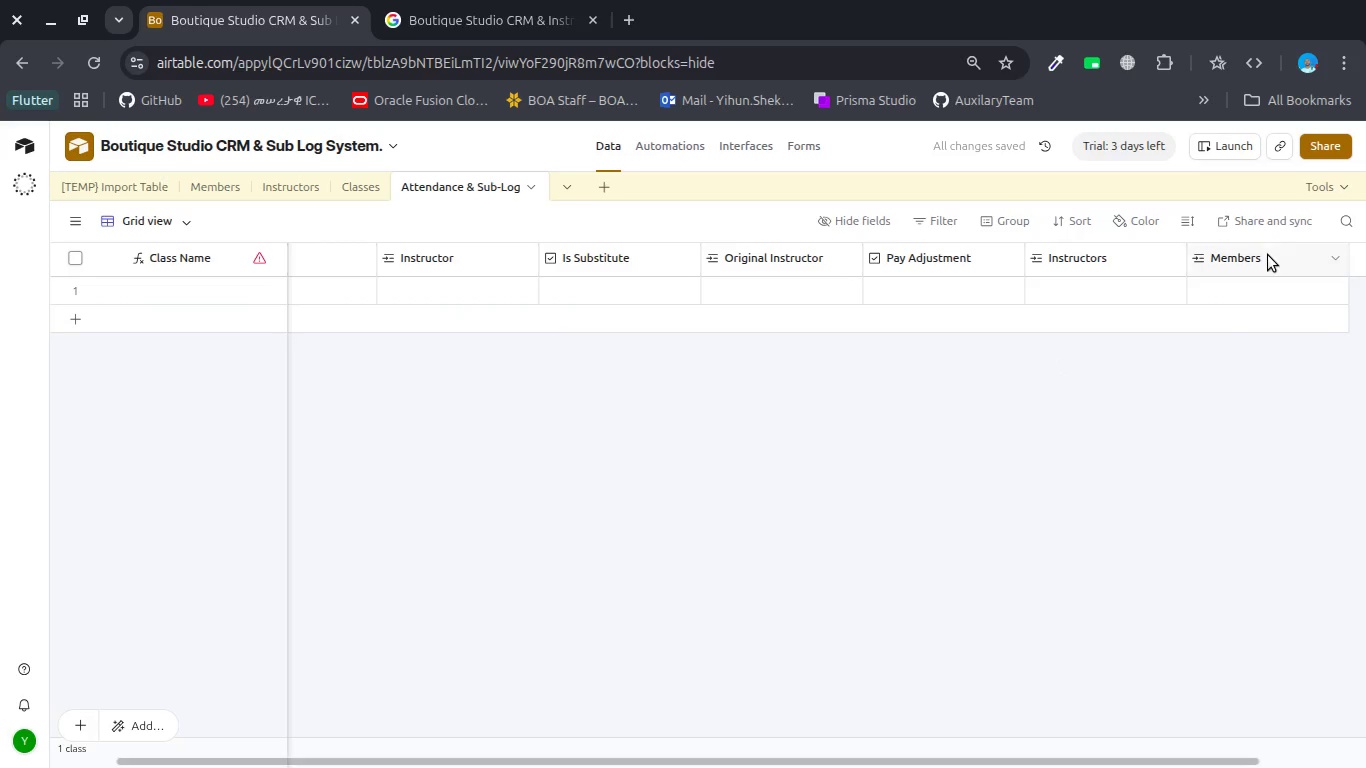 
left_click([1268, 255])
 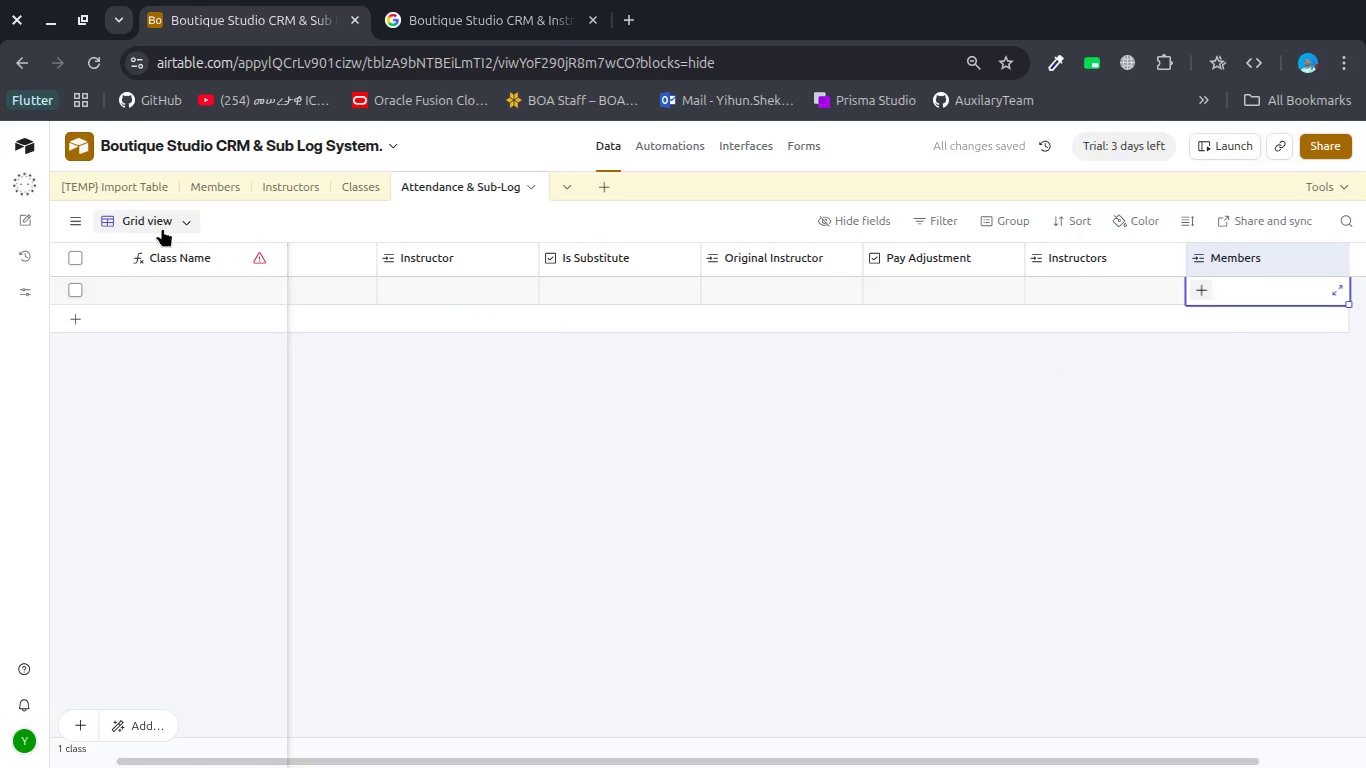 
double_click([184, 253])
 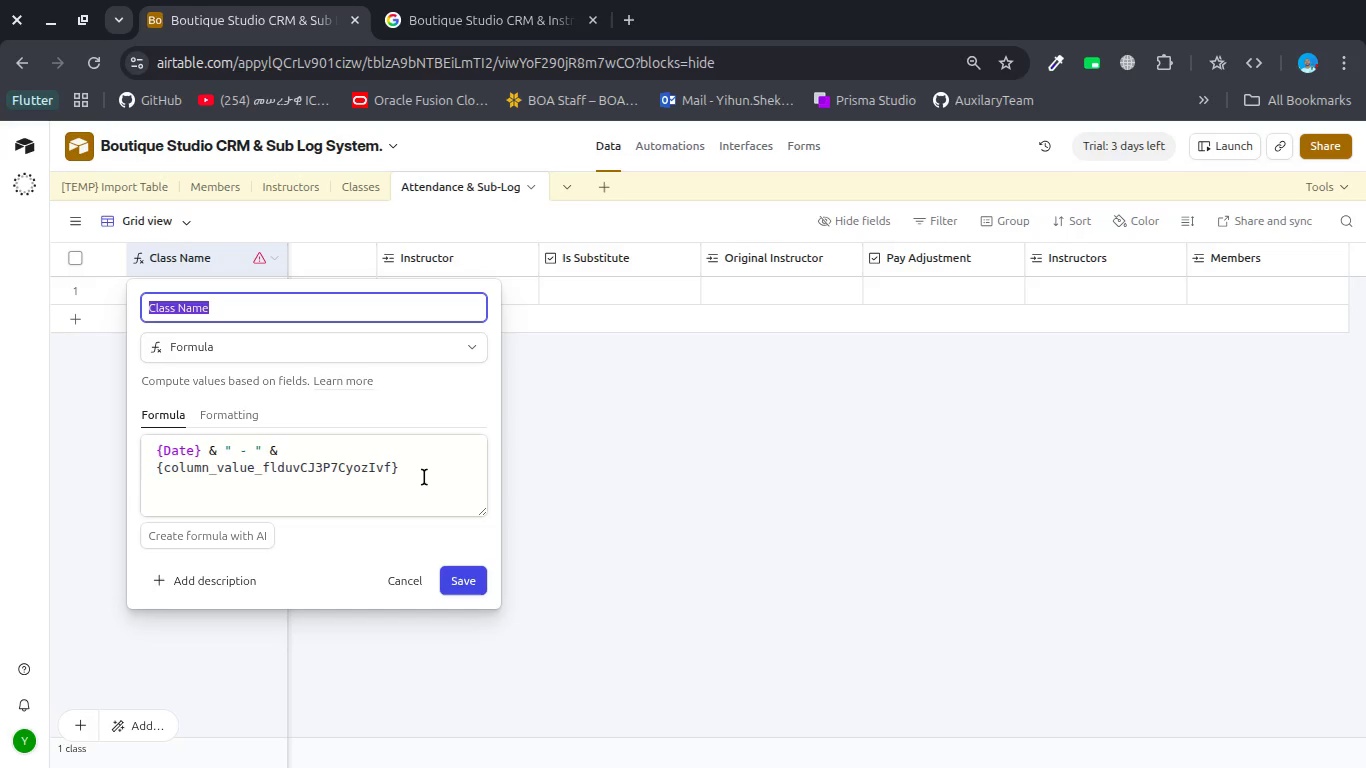 
wait(15.37)
 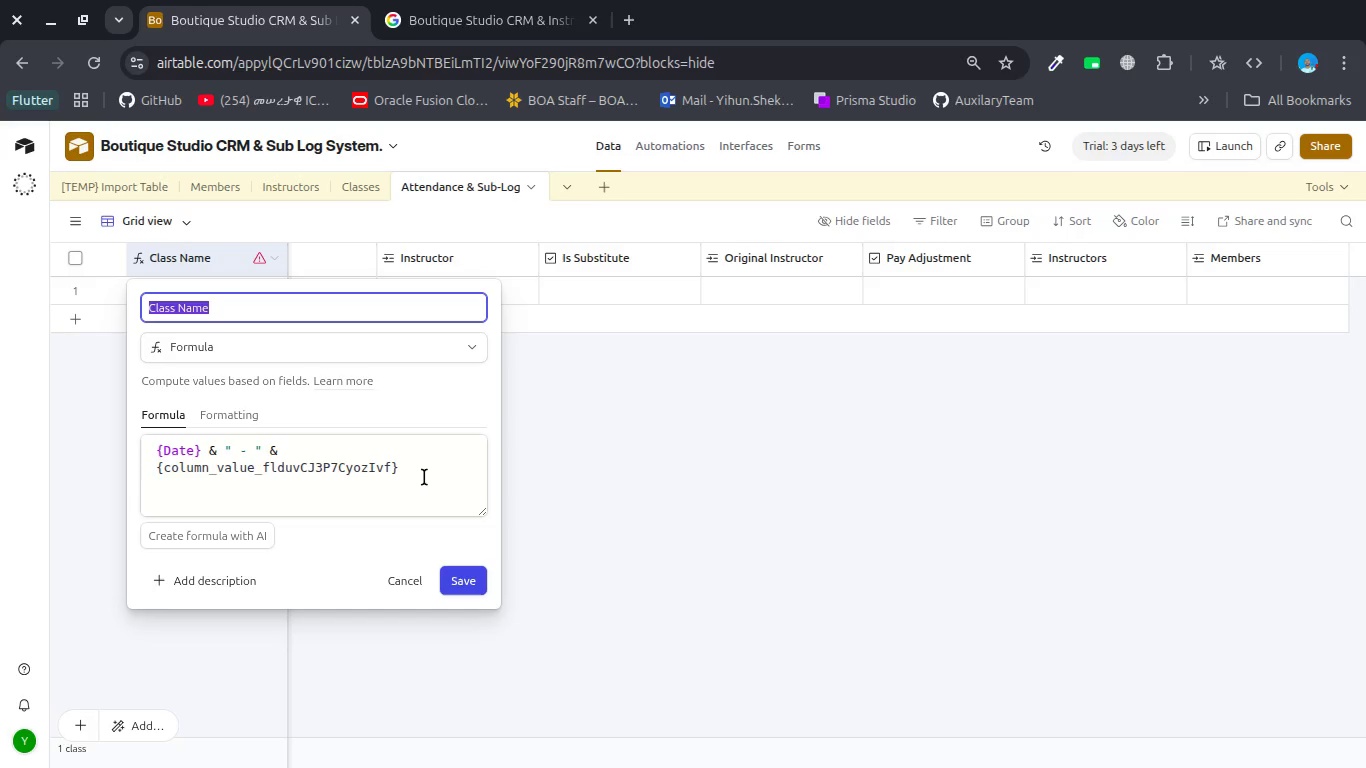 
left_click([403, 349])
 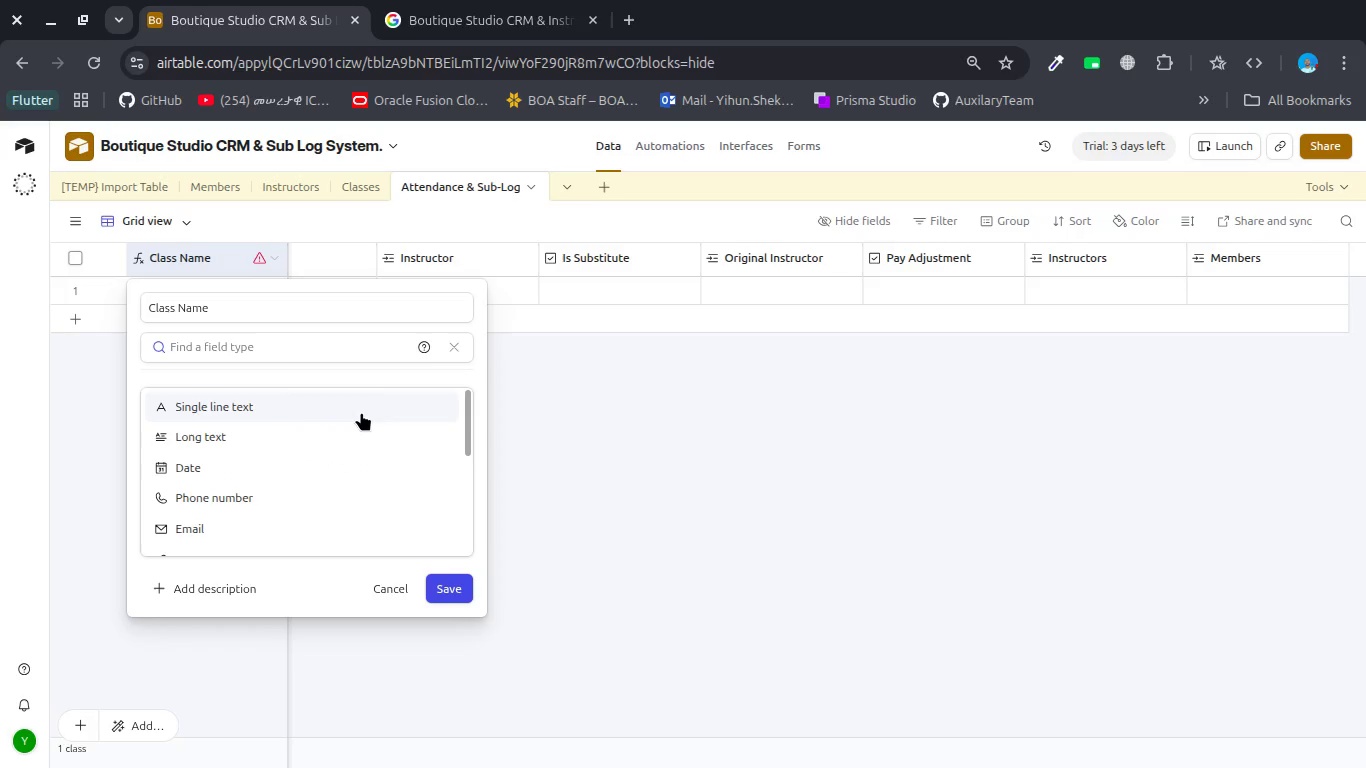 
left_click([361, 412])
 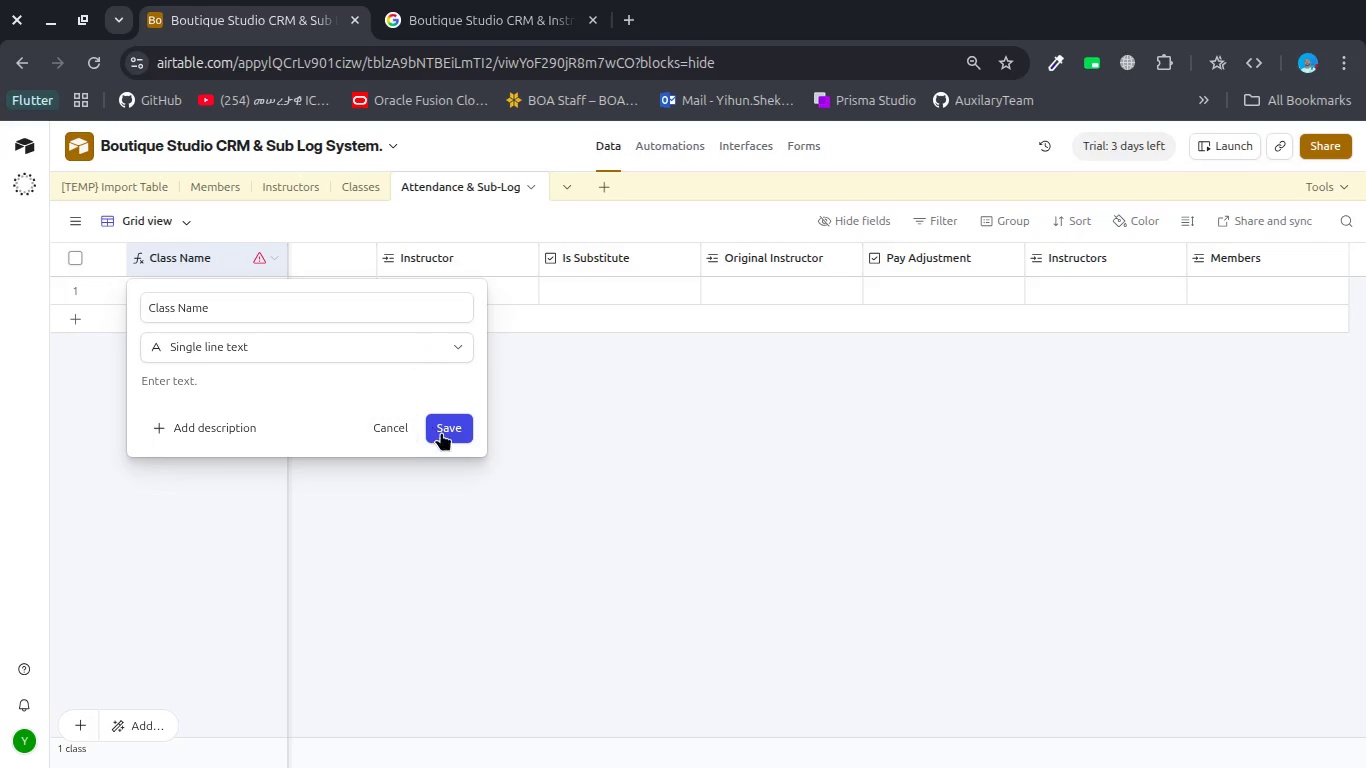 
left_click([445, 433])
 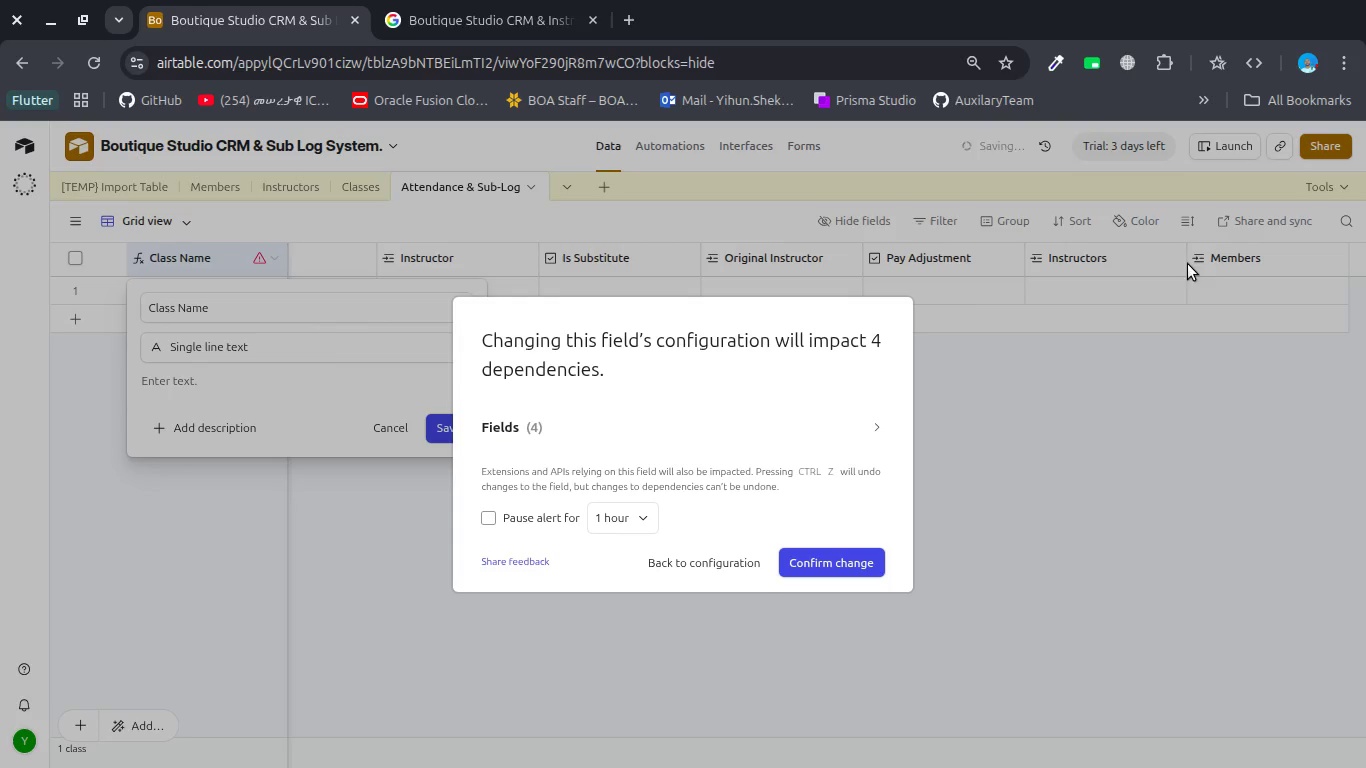 
left_click([809, 554])
 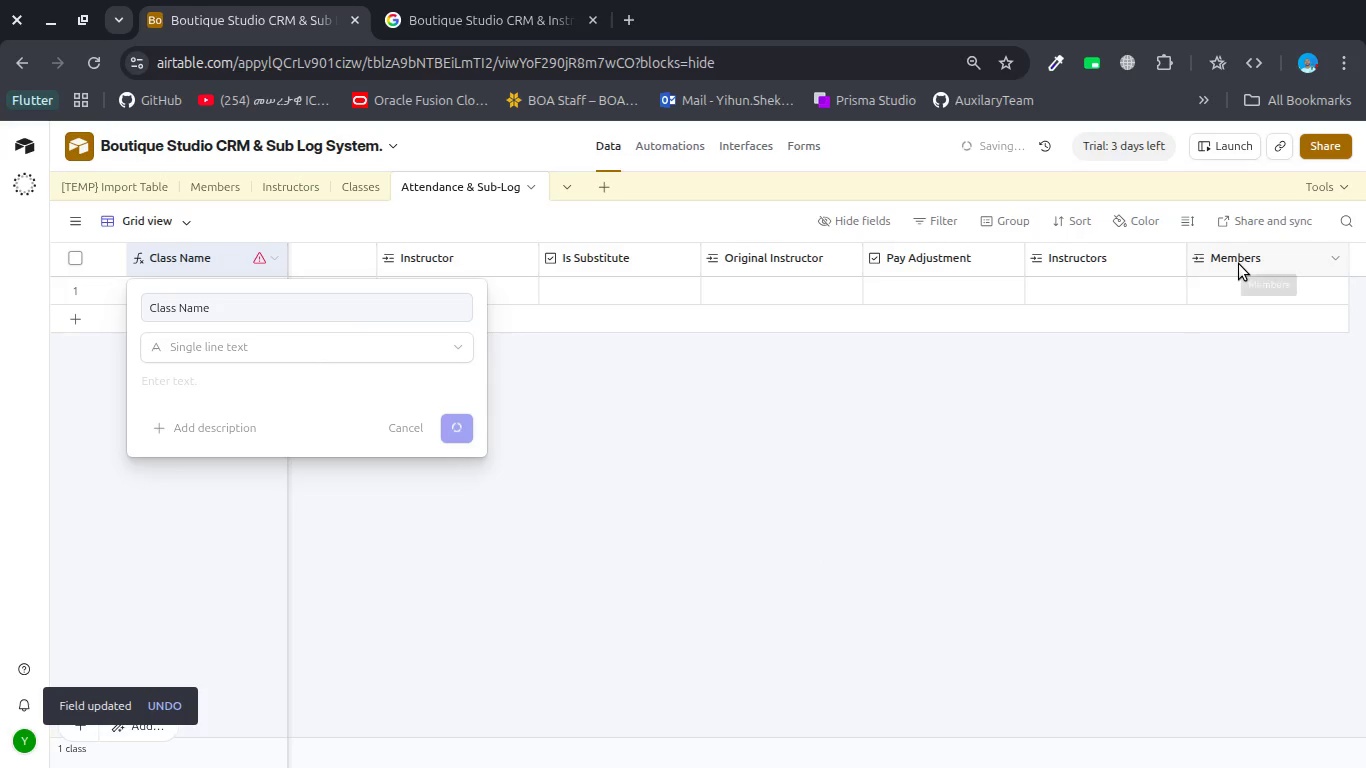 
left_click([1239, 264])
 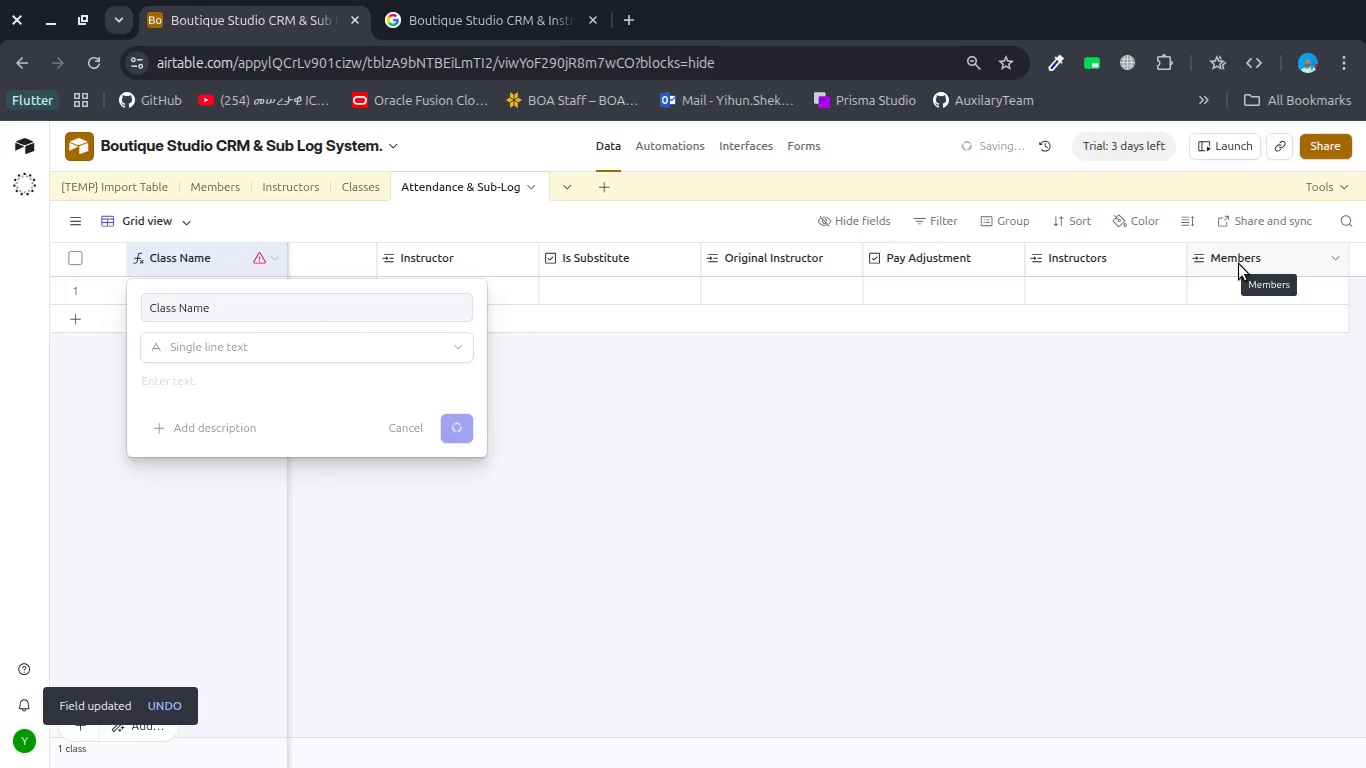 
left_click([1239, 264])
 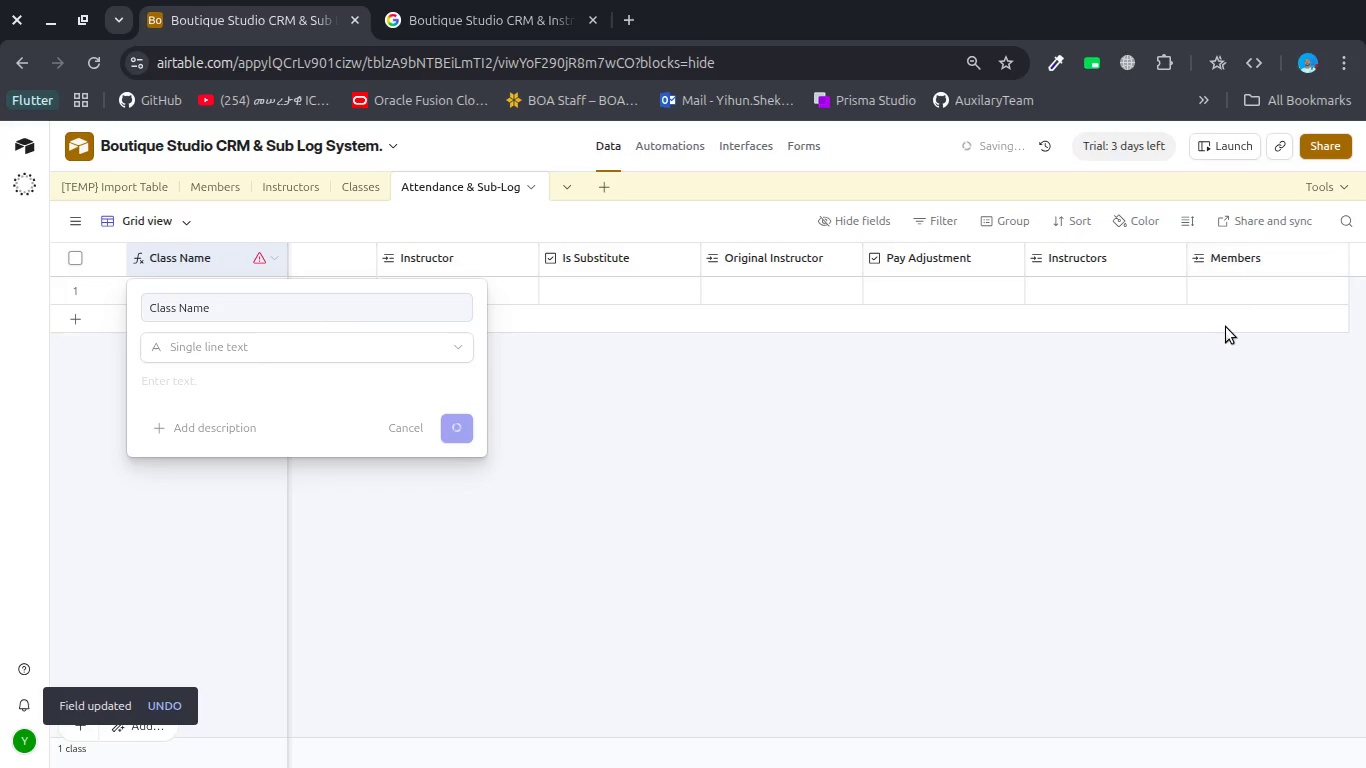 
left_click([1226, 328])
 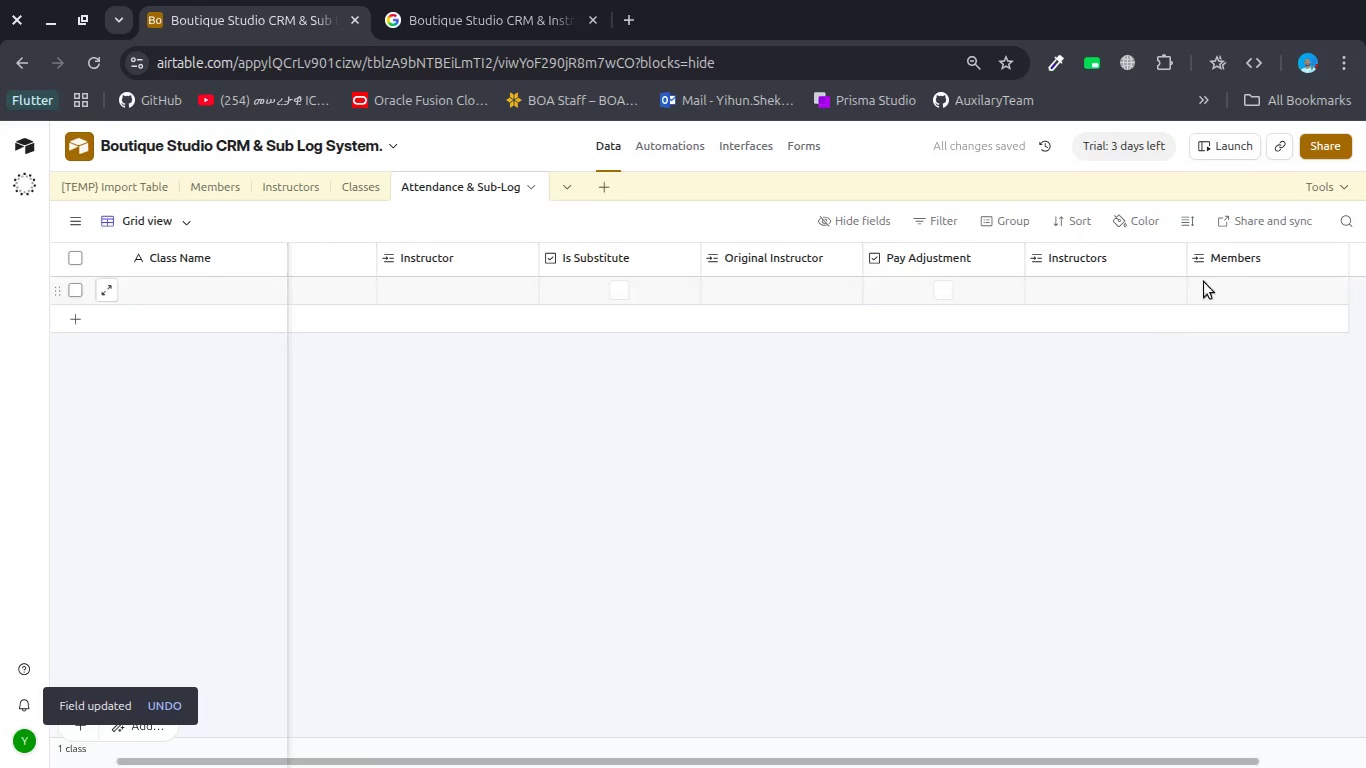 
left_click([1257, 264])
 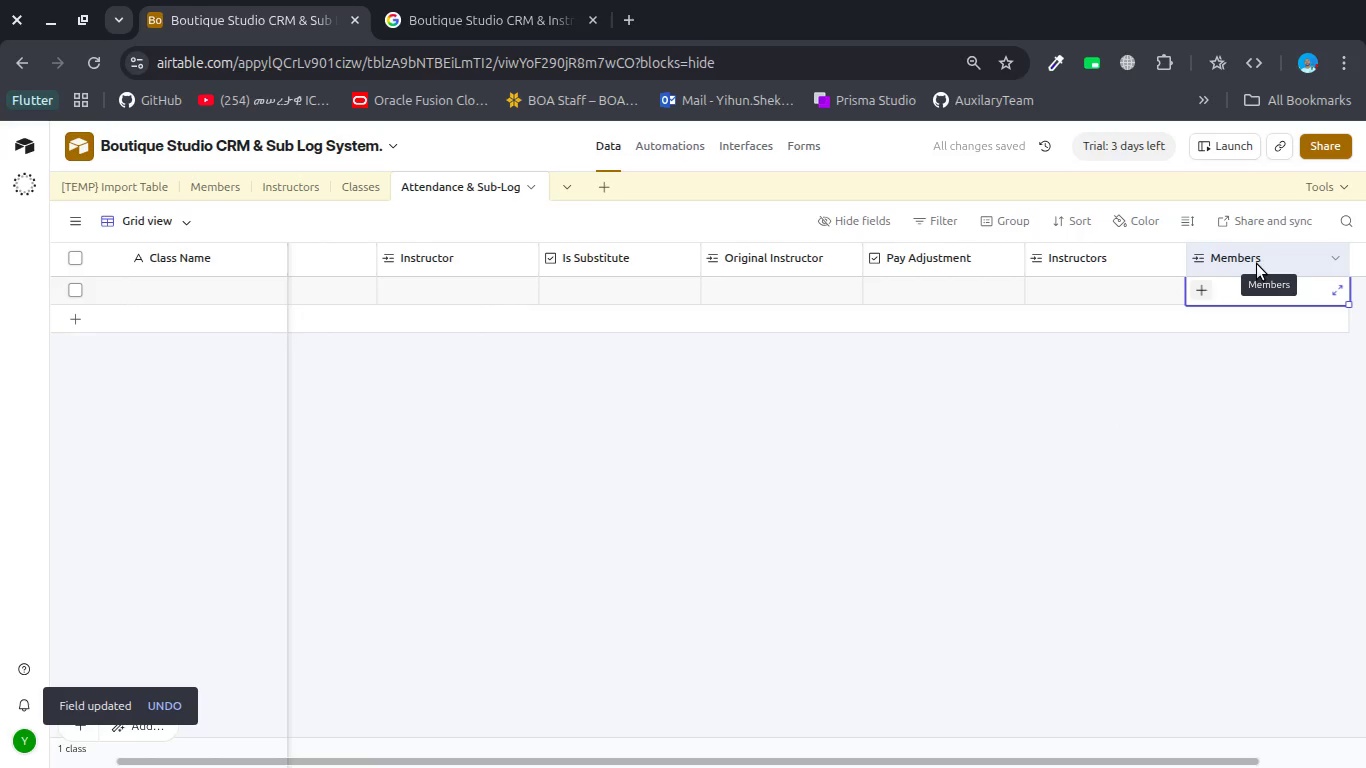 
key(Control+V)
 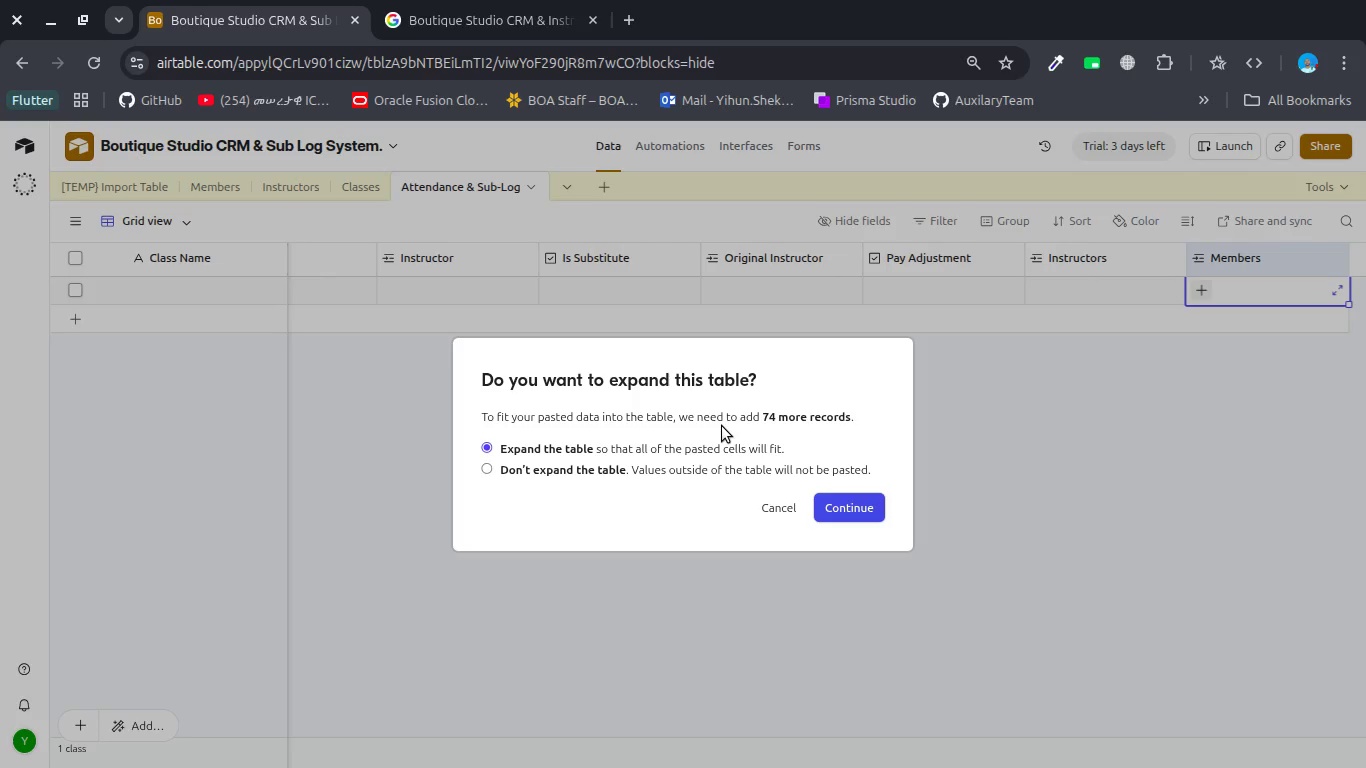 
wait(10.59)
 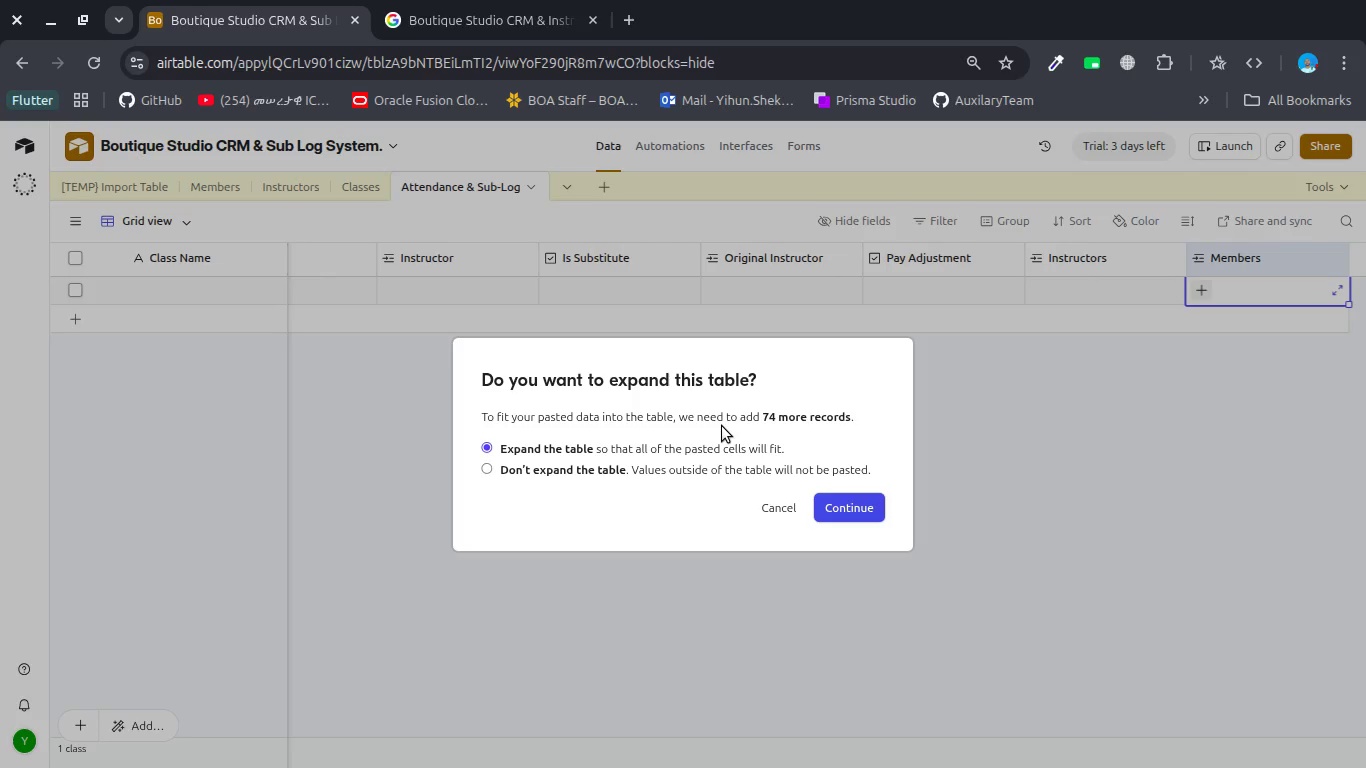 
left_click([841, 500])
 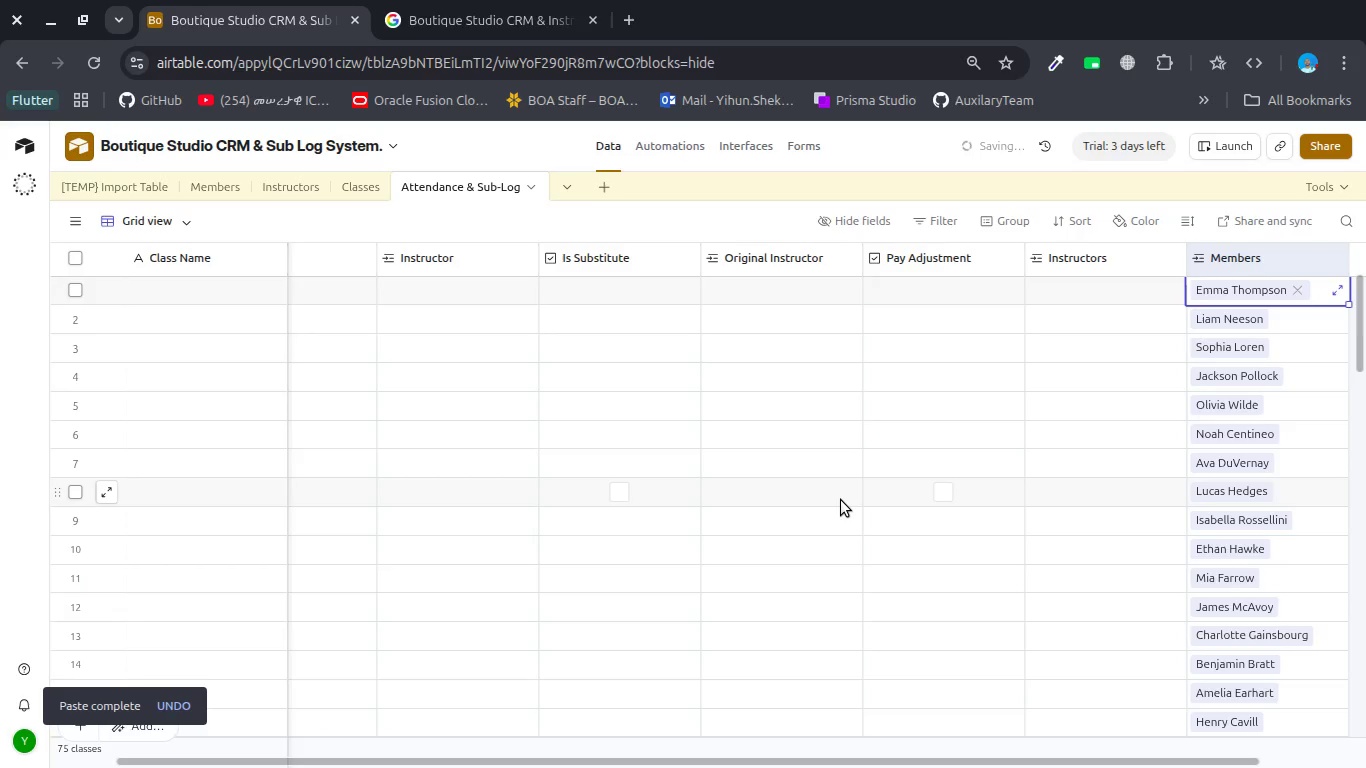 
scroll: coordinate [841, 500], scroll_direction: down, amount: 5.0
 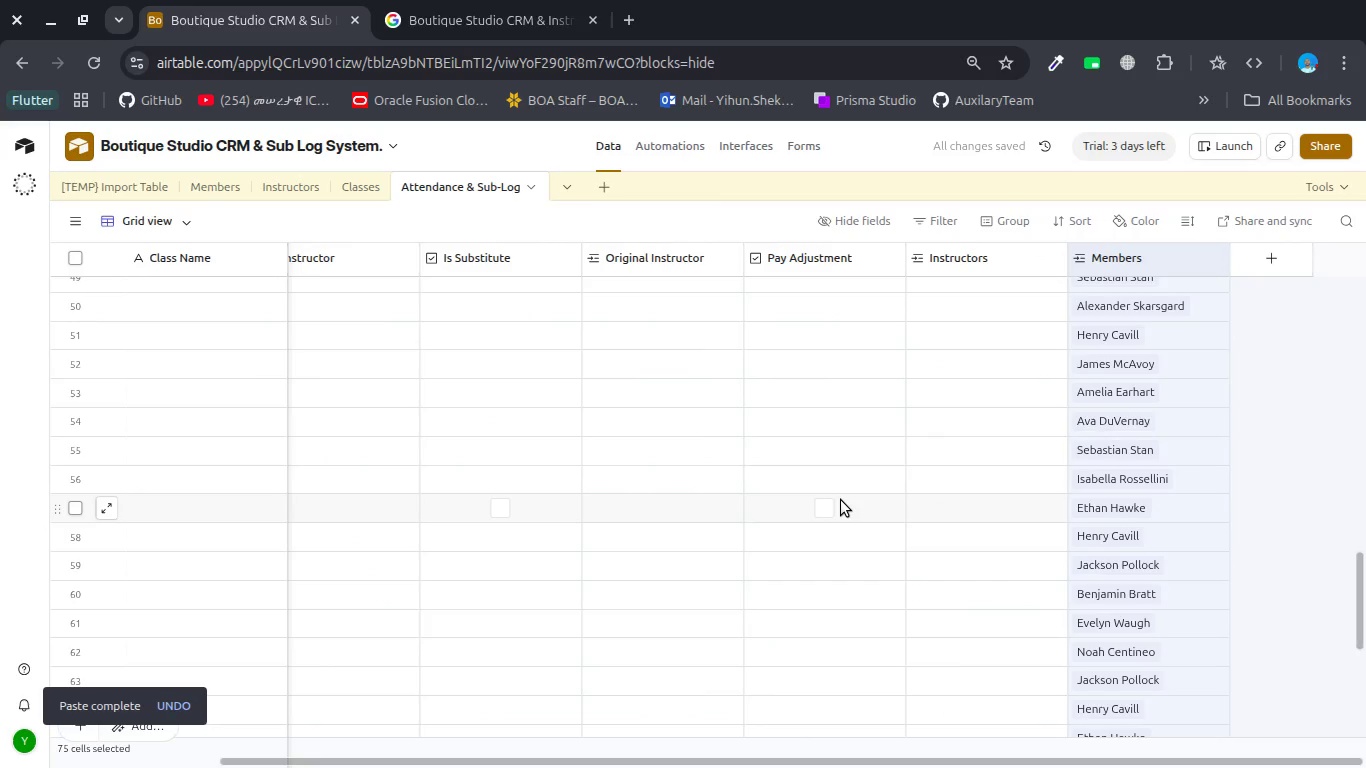 
wait(5.53)
 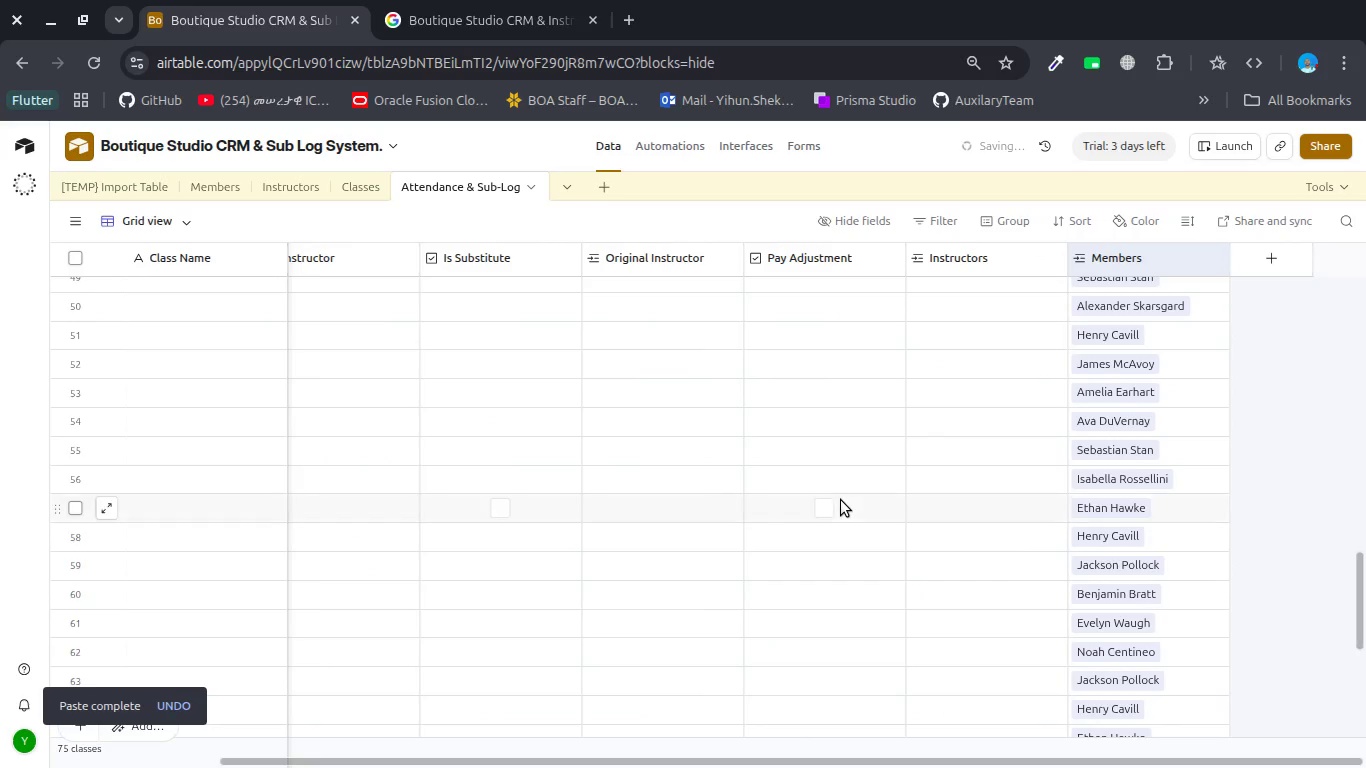 
left_click([218, 189])
 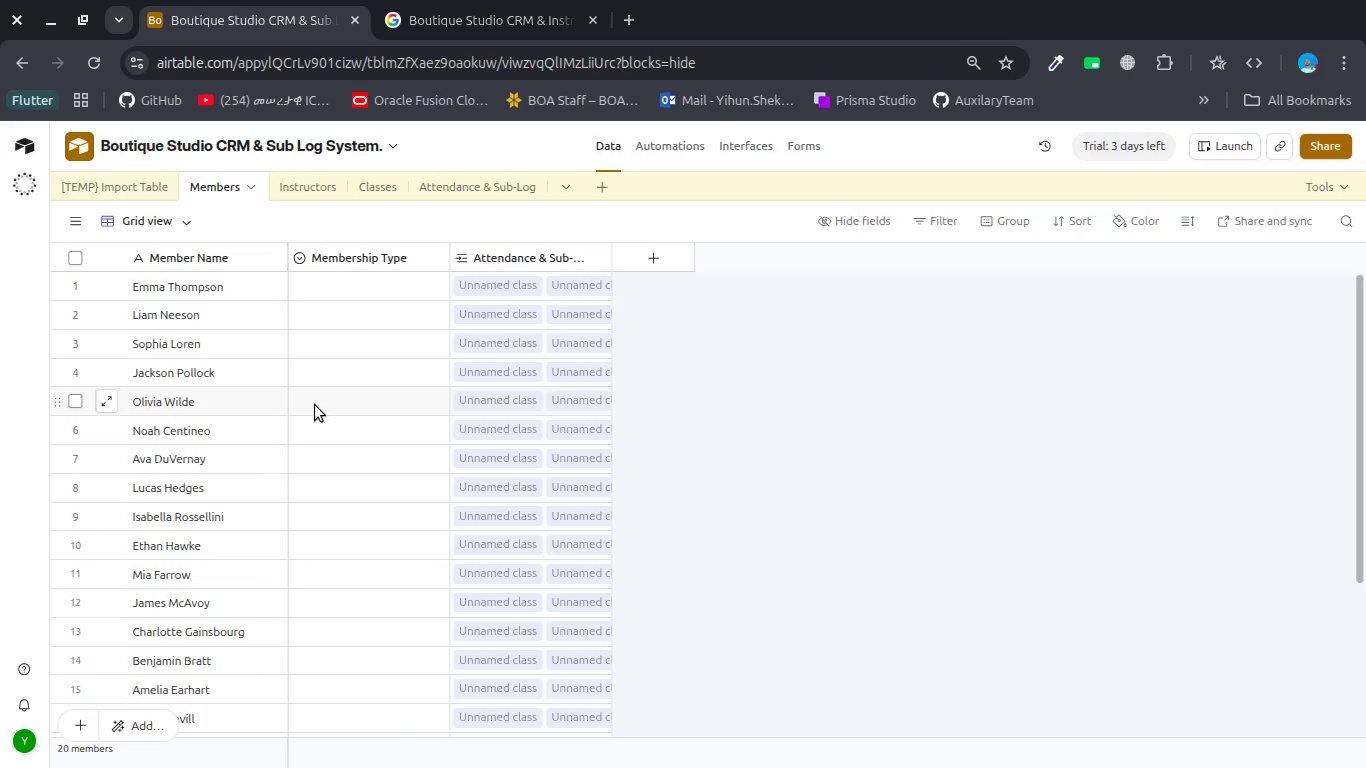 
wait(14.44)
 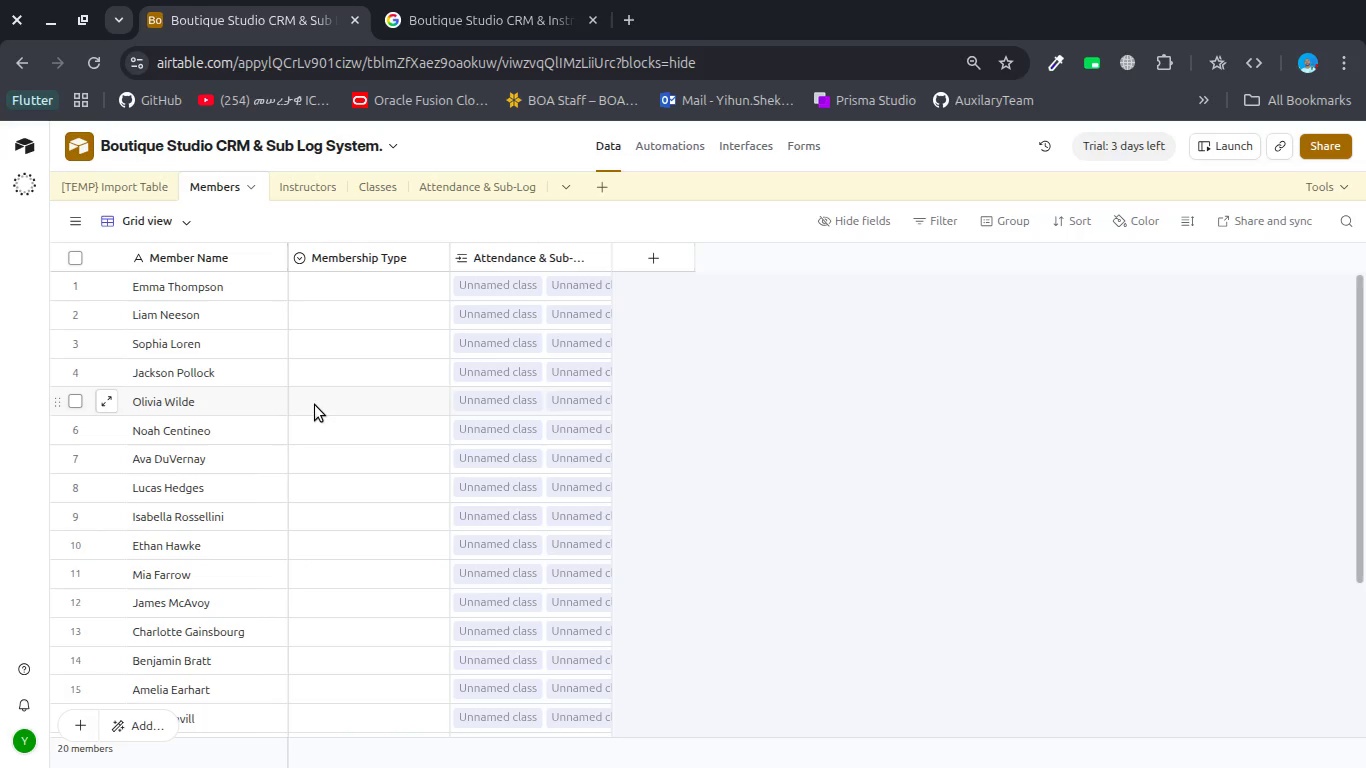 
scroll: coordinate [315, 405], scroll_direction: down, amount: 3.0
 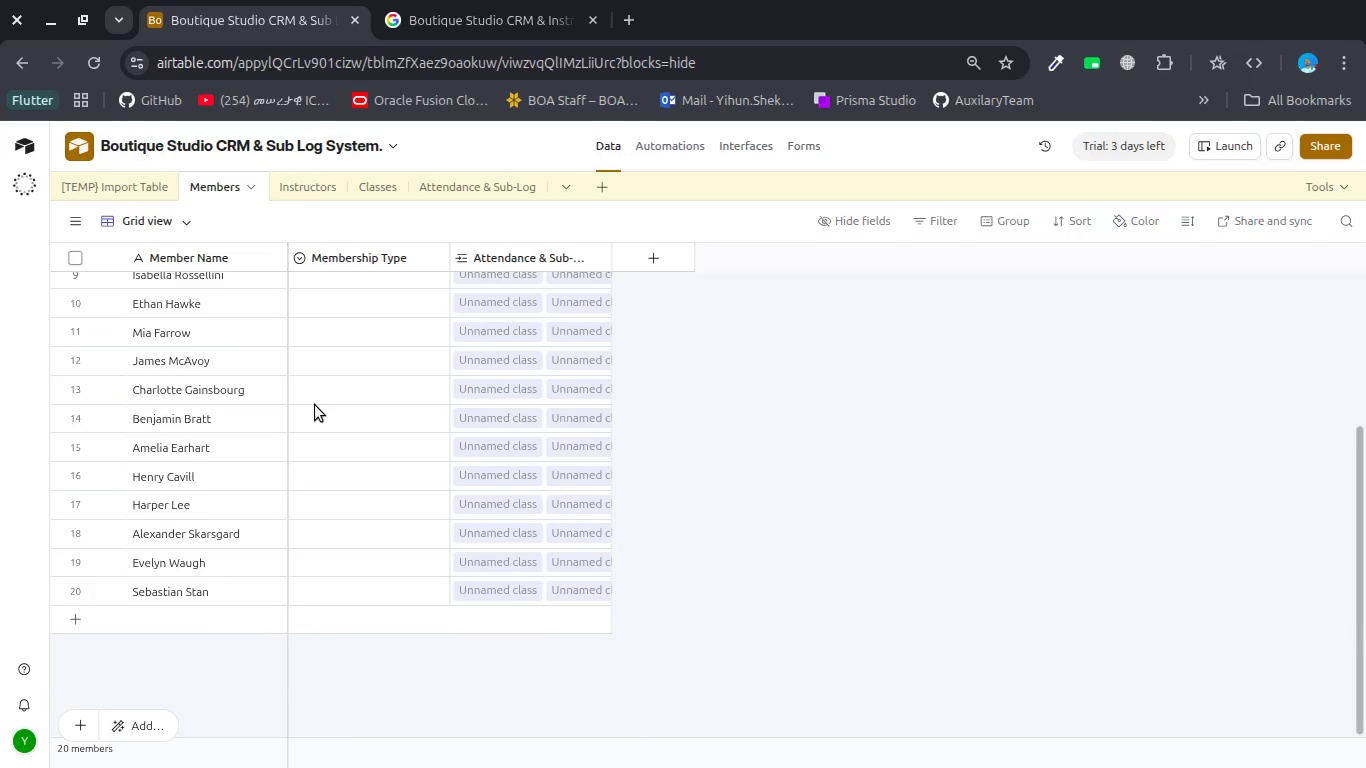 
scroll: coordinate [315, 405], scroll_direction: up, amount: 7.0
 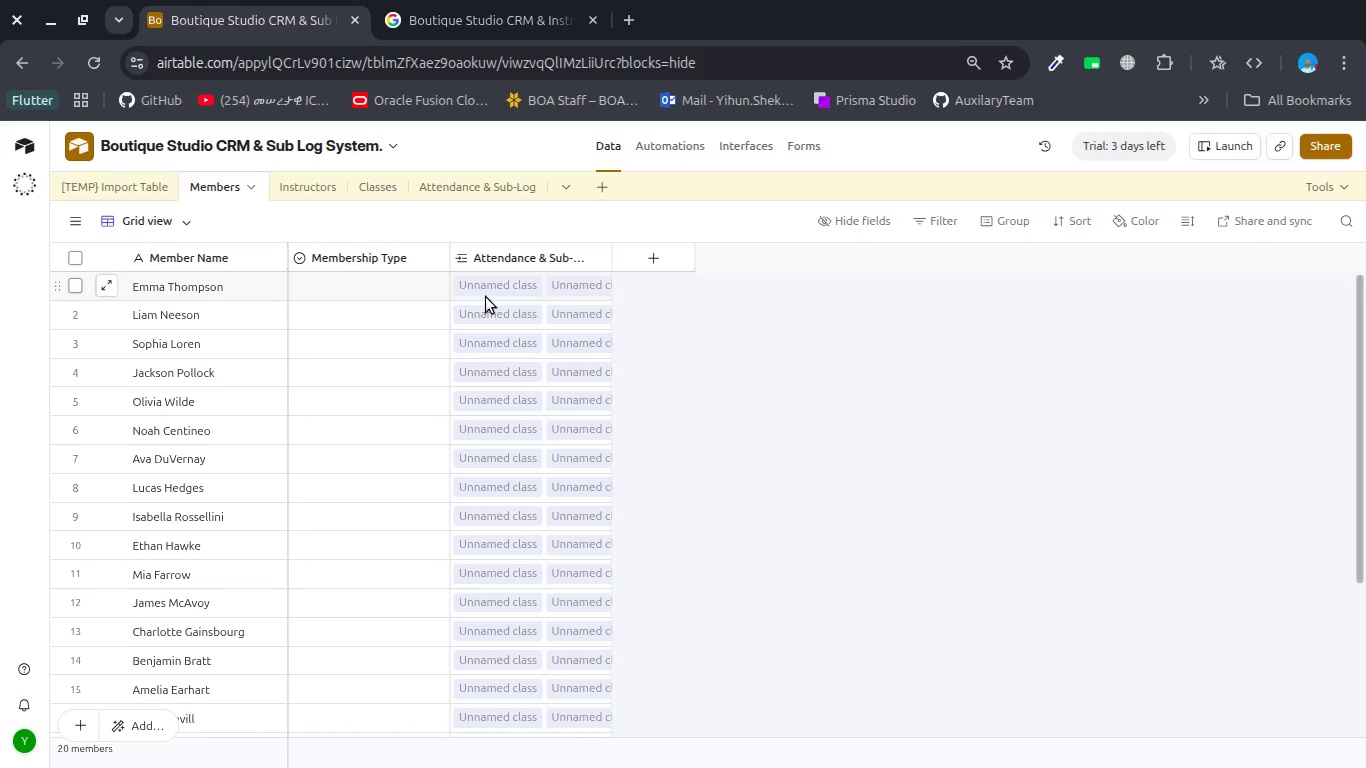 
wait(105.51)
 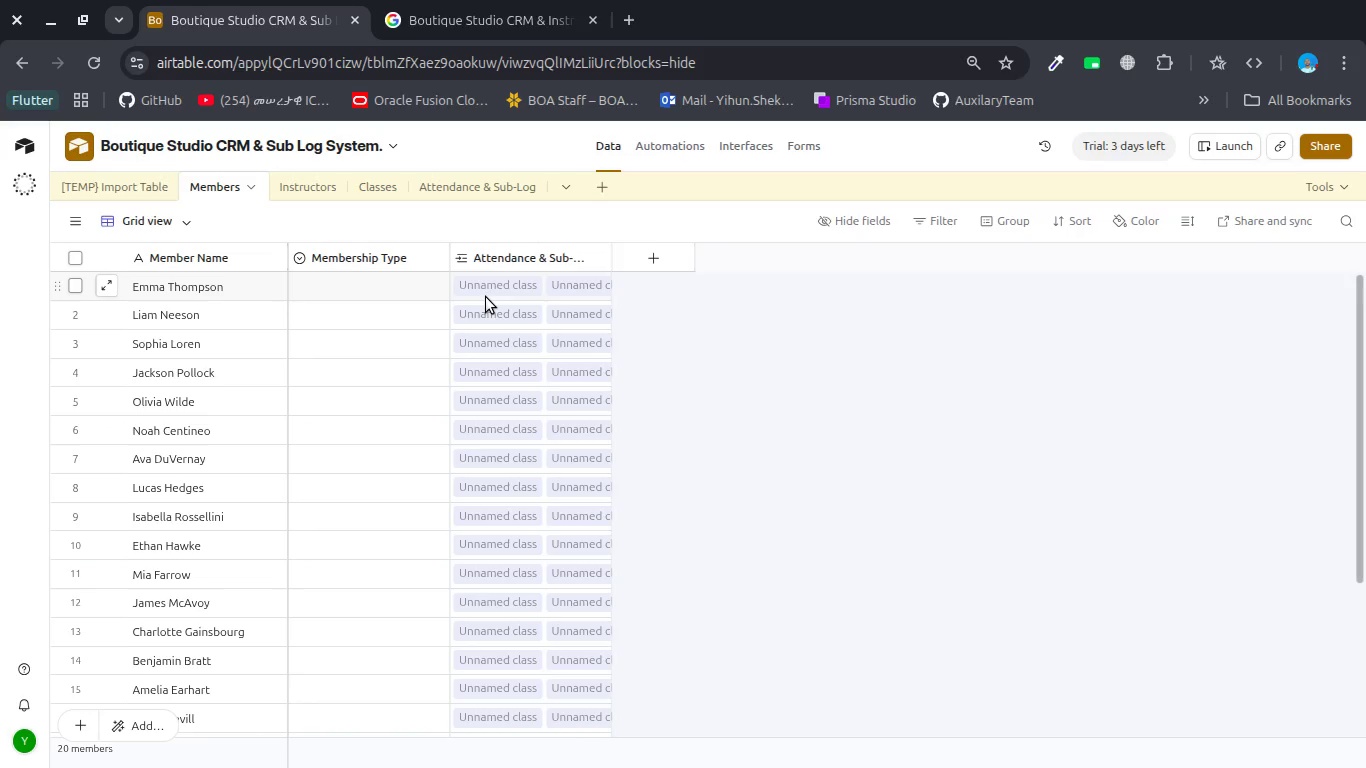 
mouse_move([446, 96])
 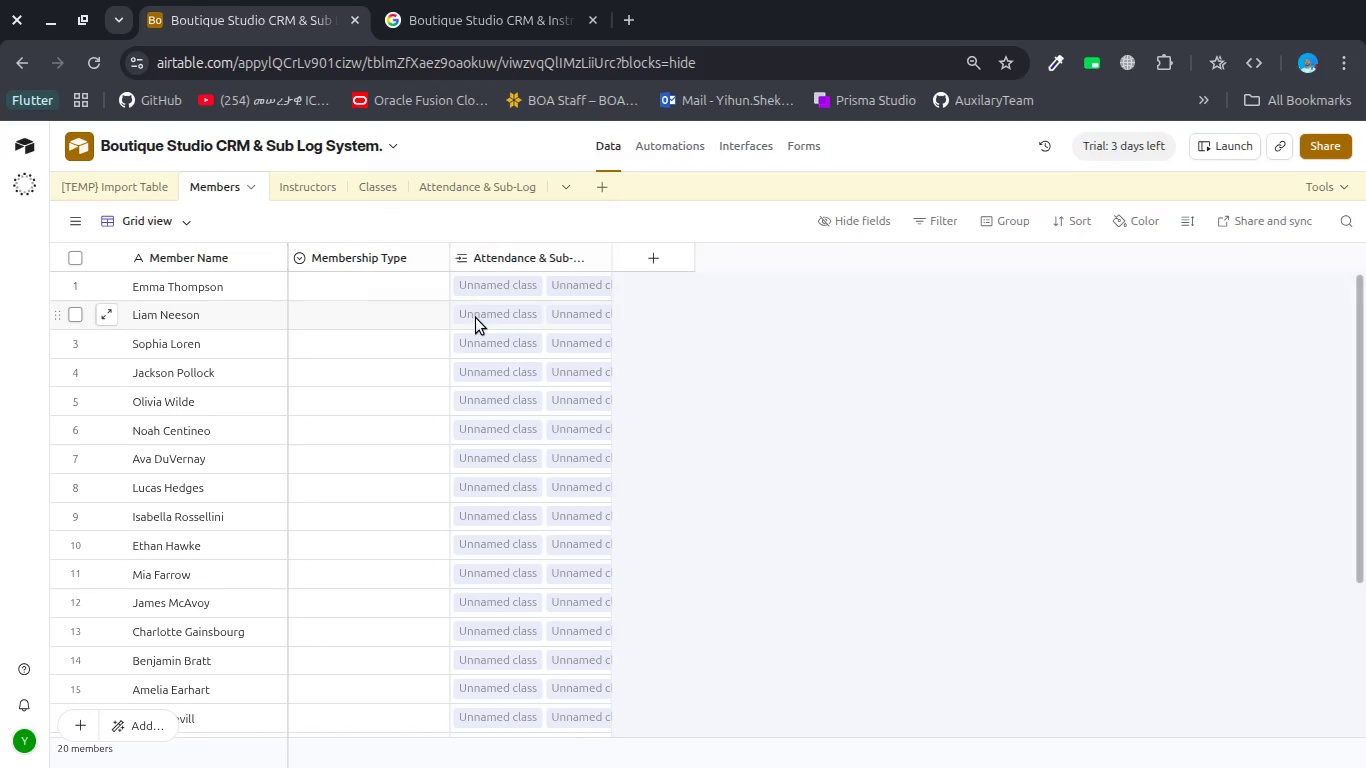 
scroll: coordinate [476, 318], scroll_direction: down, amount: 2.0
 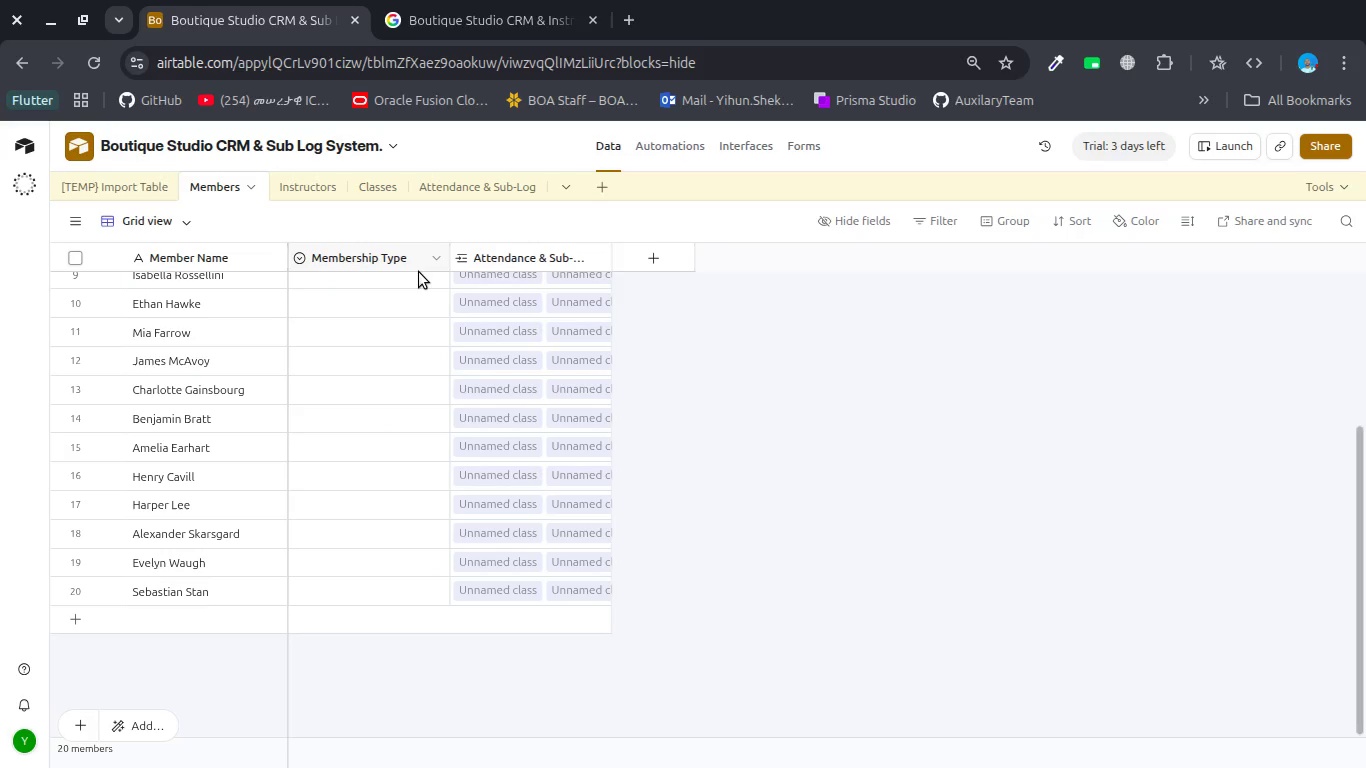 
wait(10.83)
 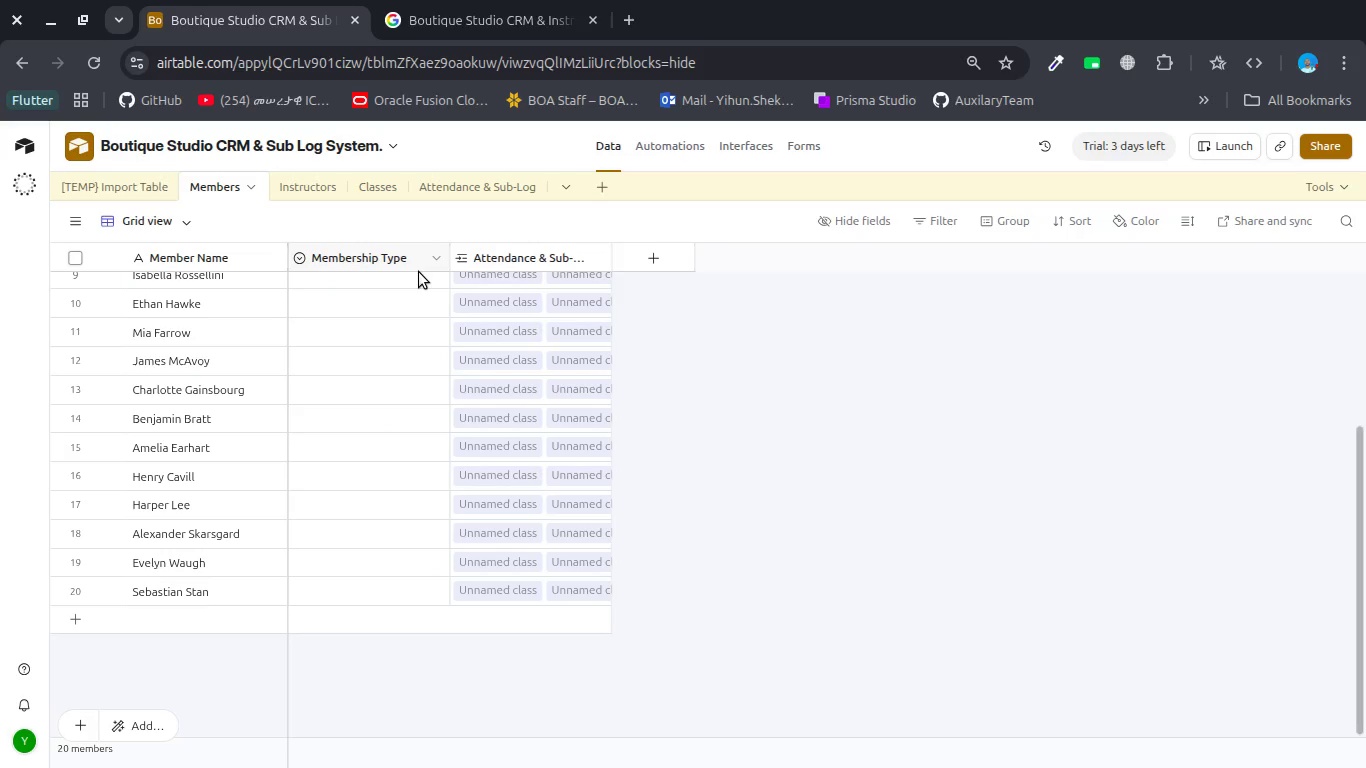 
left_click_drag(start_coordinate=[611, 257], to_coordinate=[681, 268])
 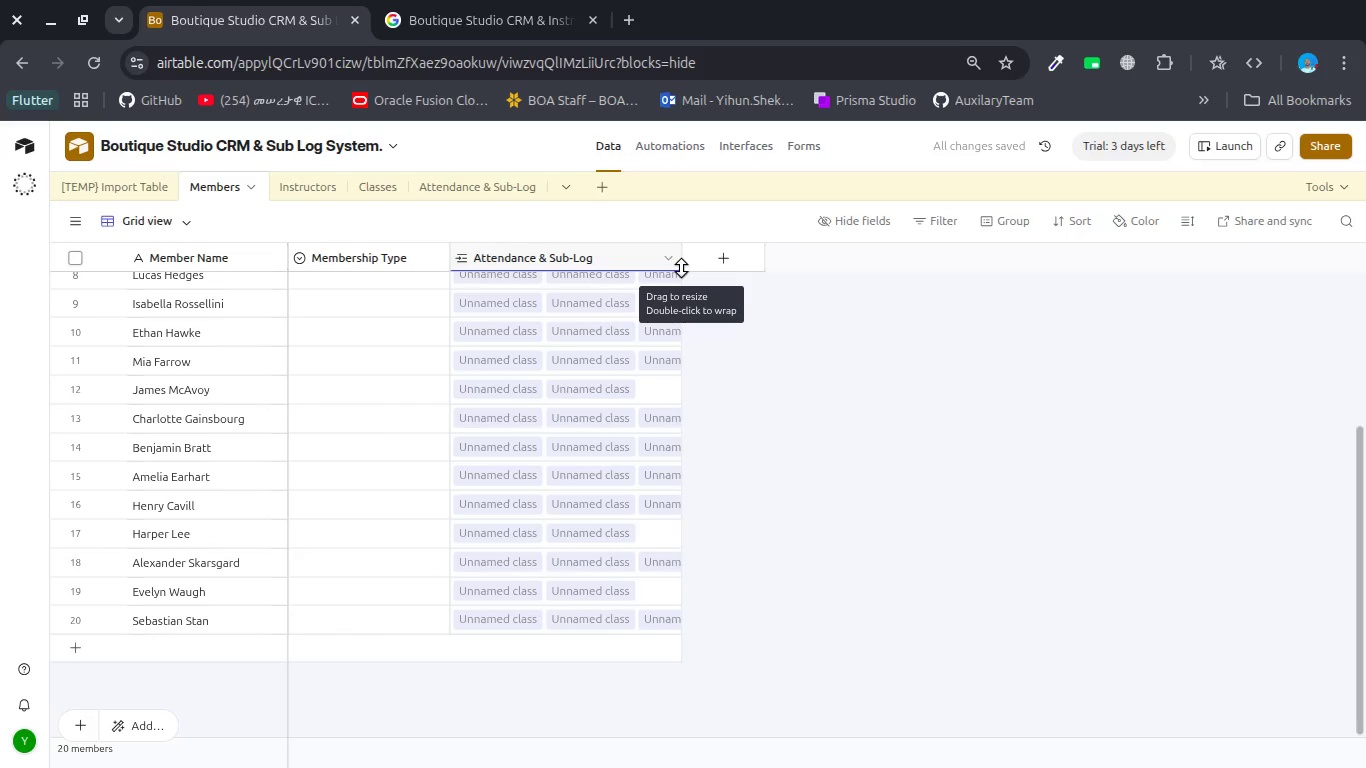 
wait(5.6)
 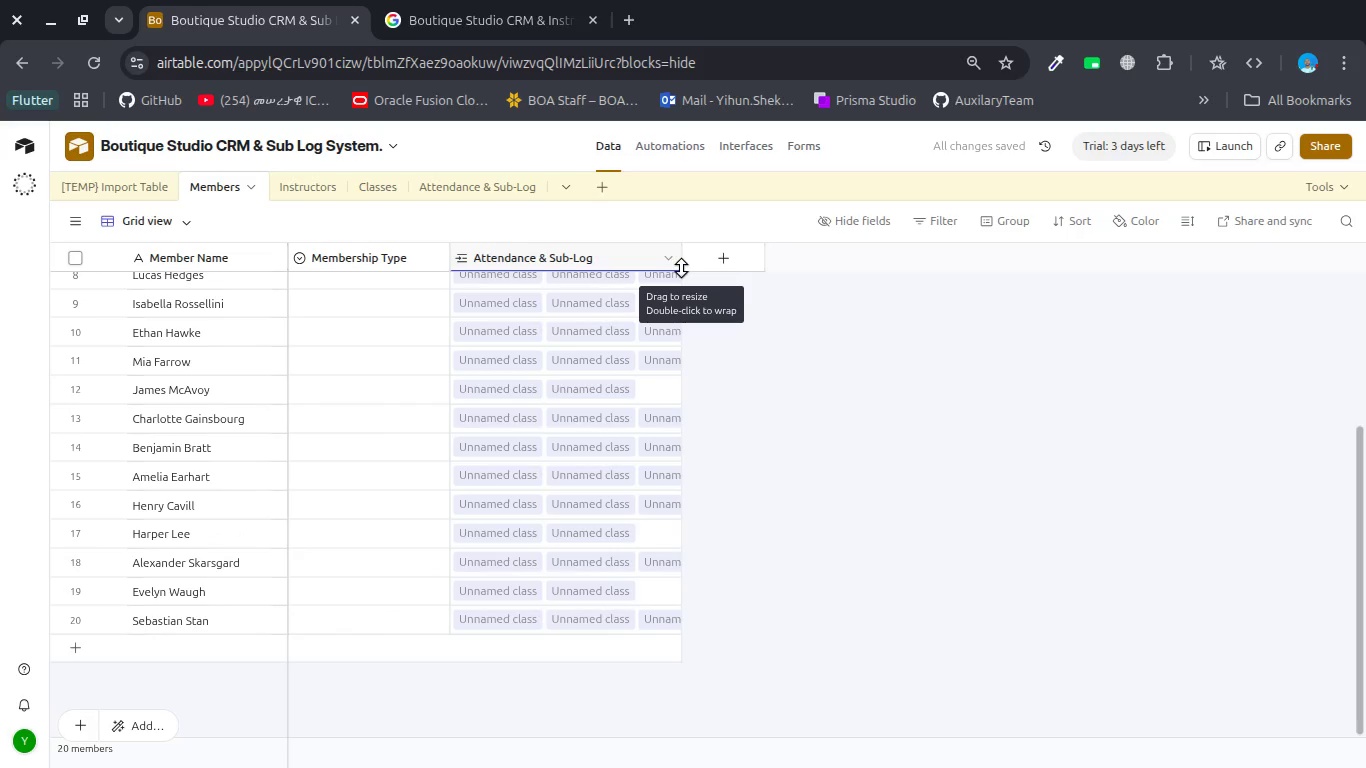 
double_click([568, 257])
 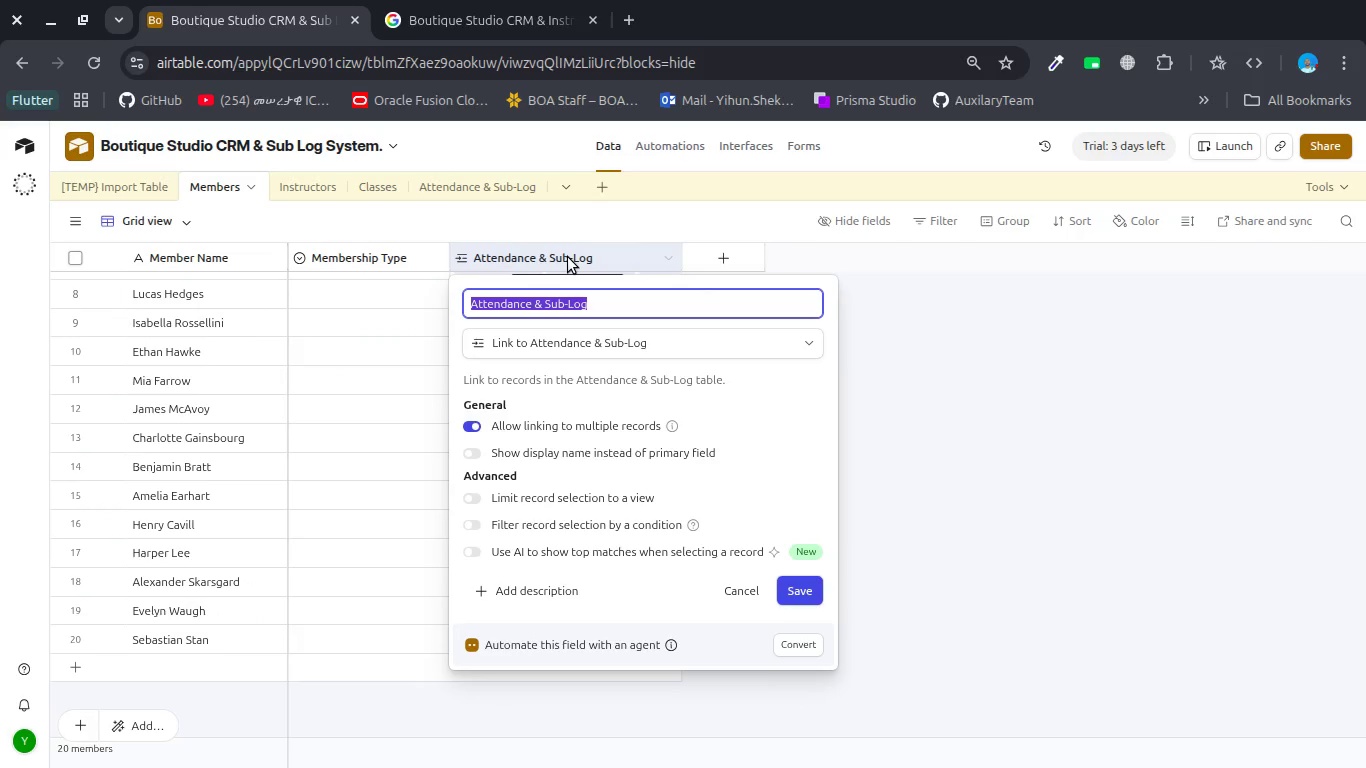 
key(ArrowRight)
 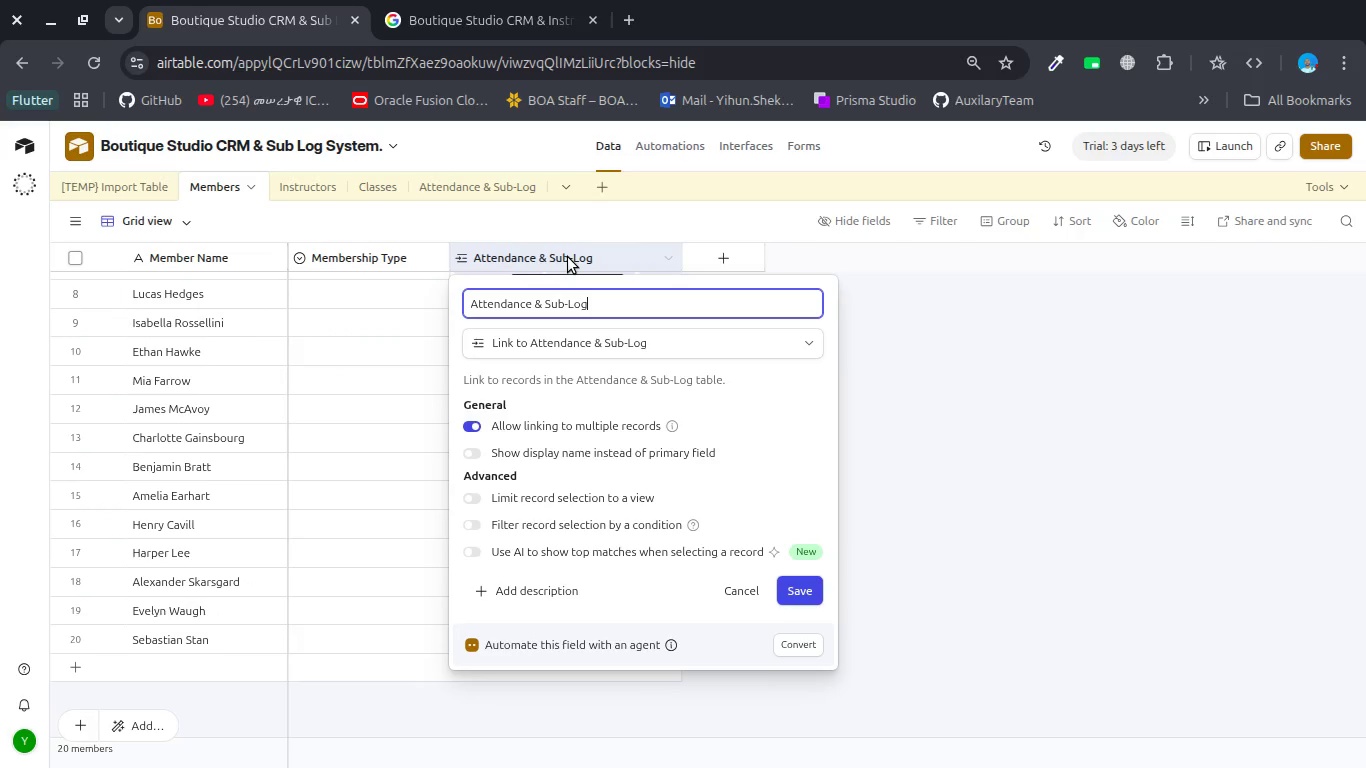 
key(Backspace)
 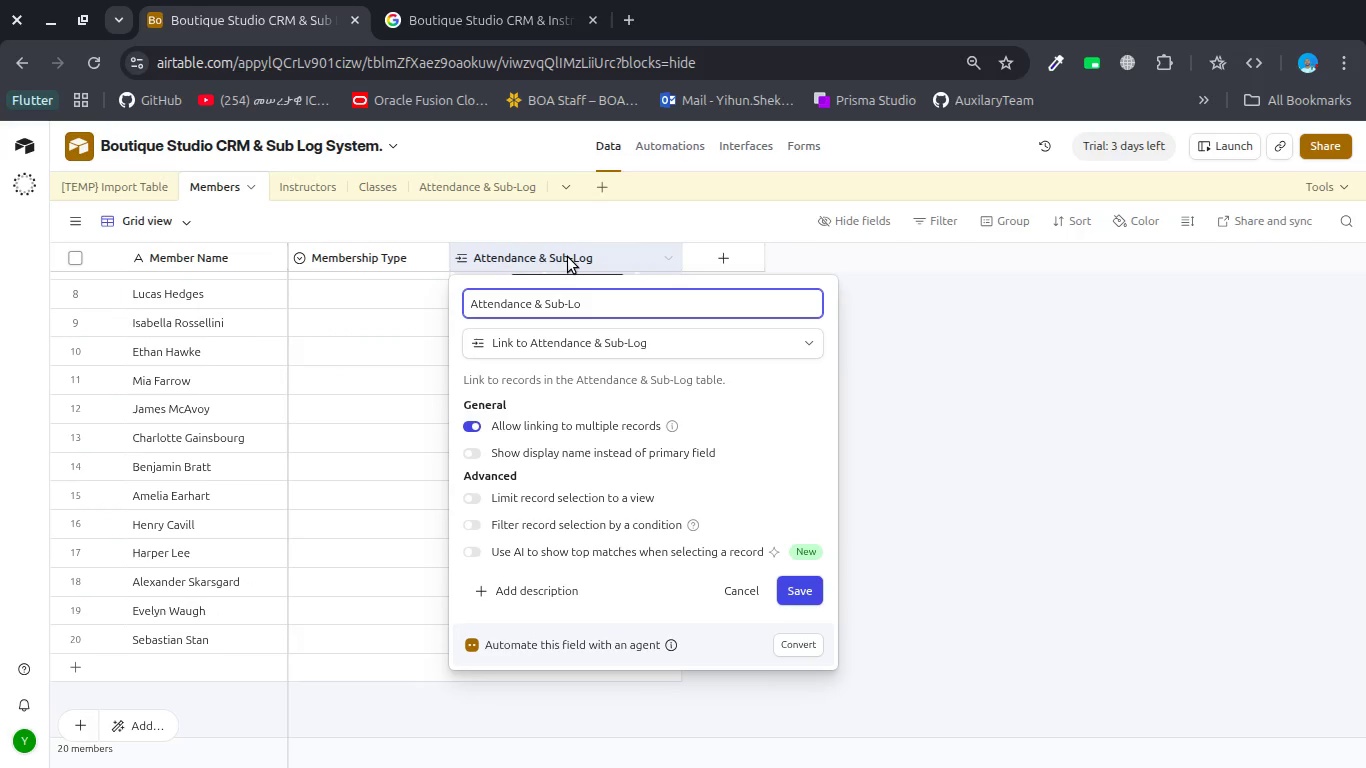 
key(Control+Backspace)
 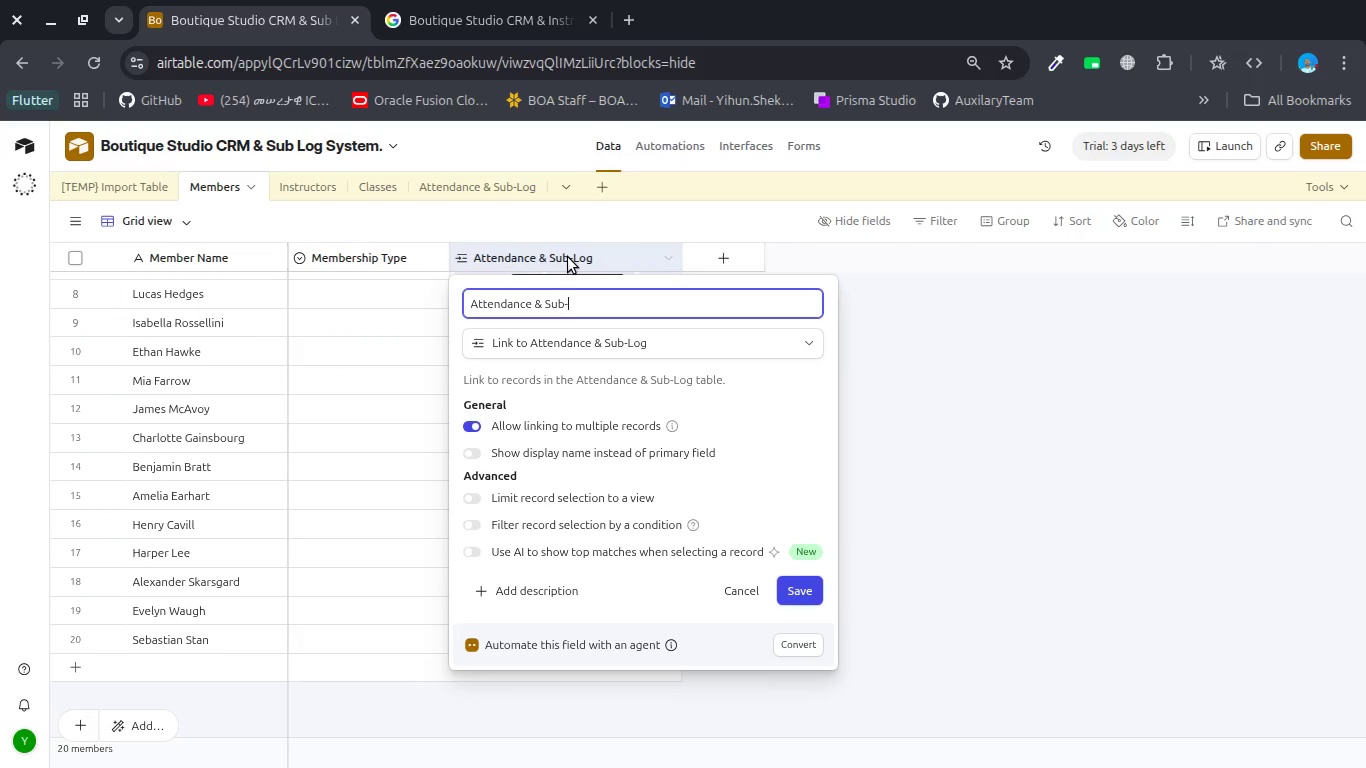 
key(Control+Backspace)
 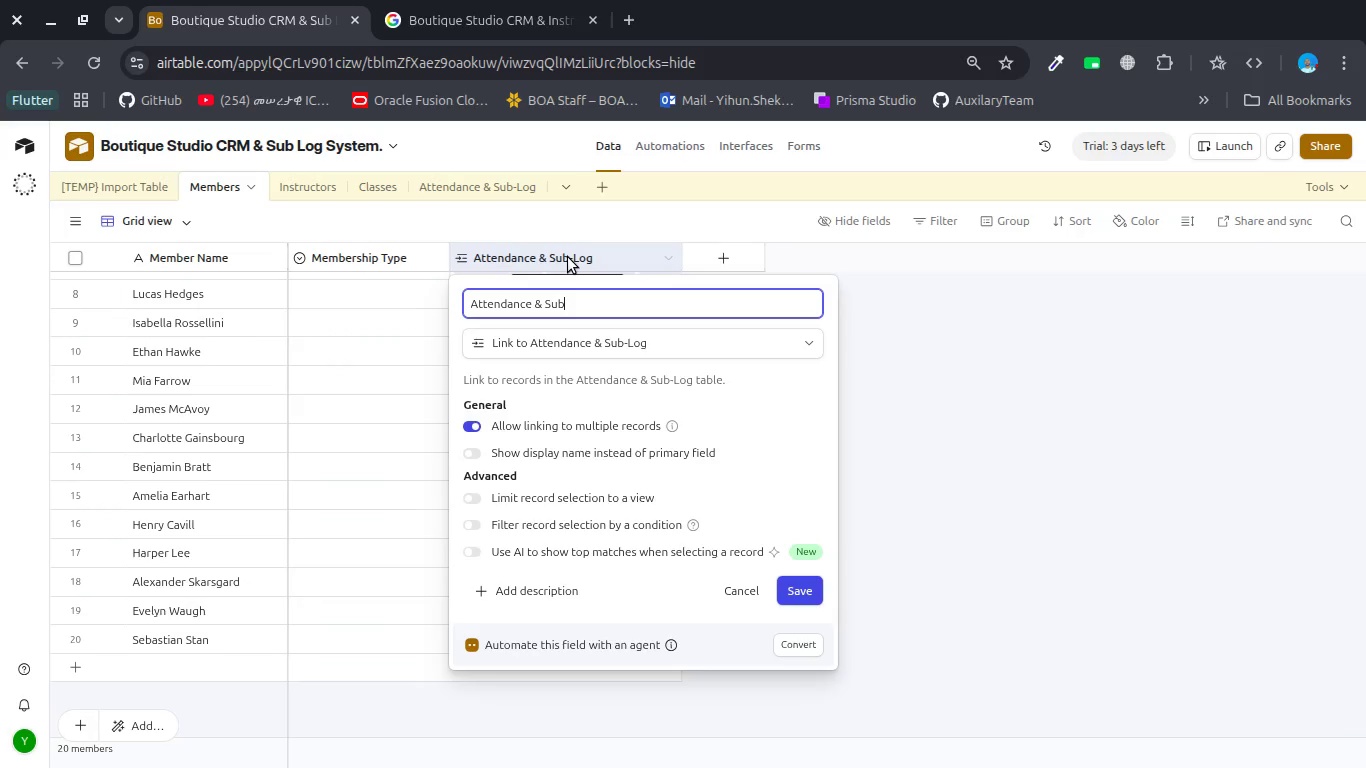 
key(Control+Backspace)
 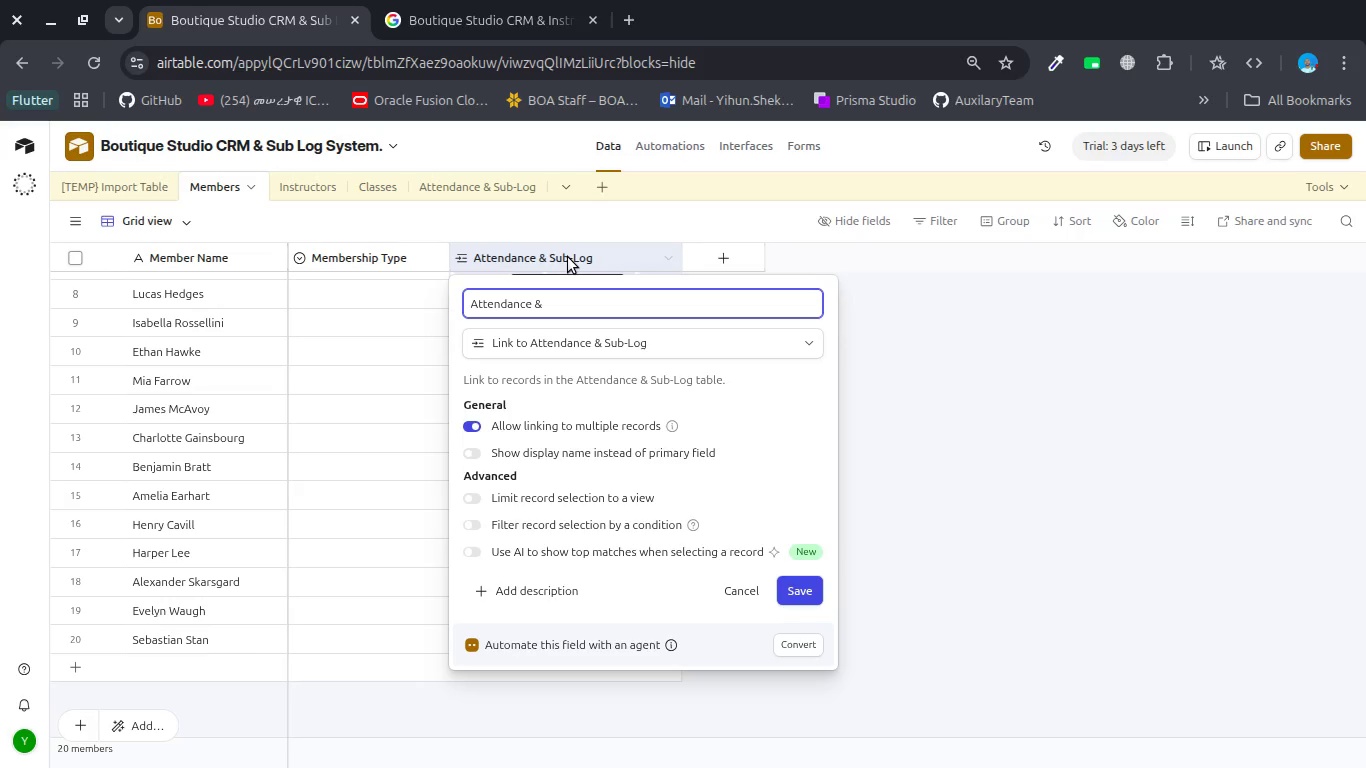 
key(Control+Backspace)
 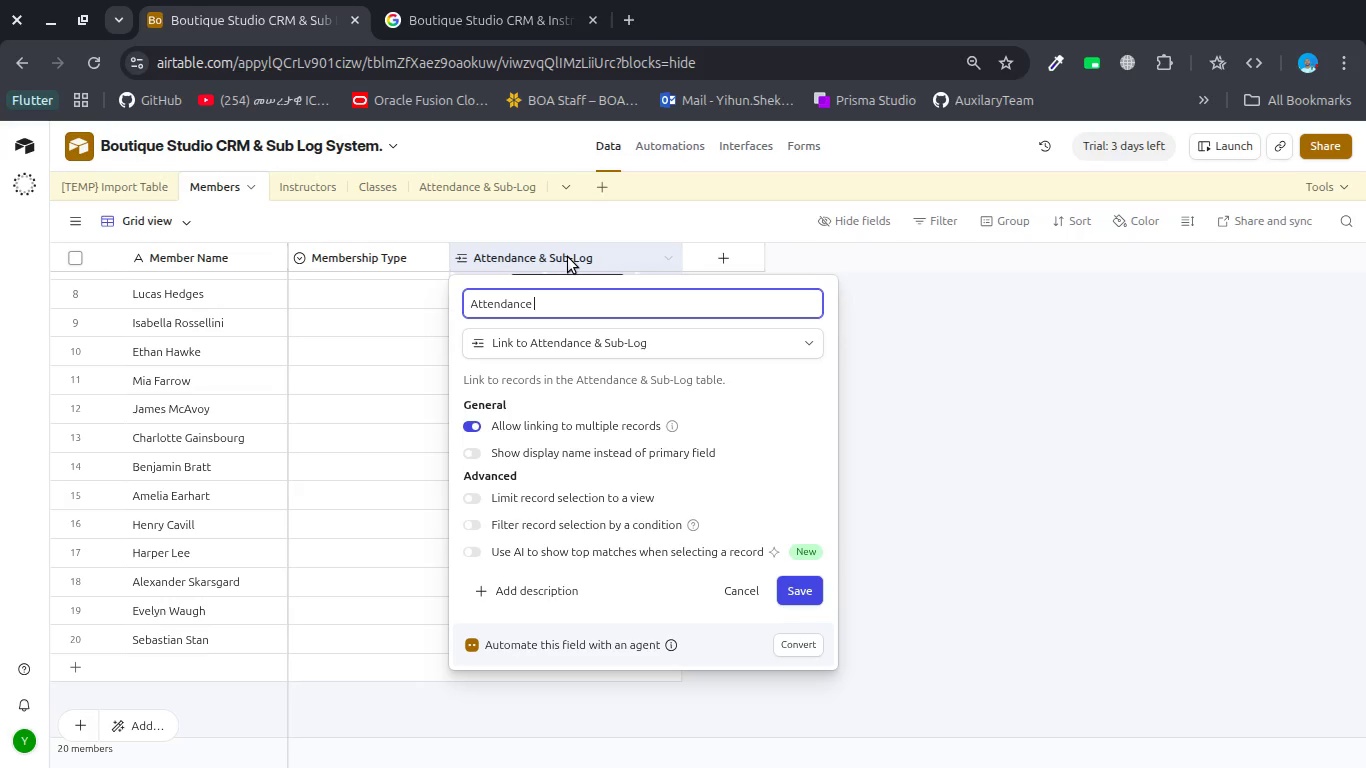 
type(History)
 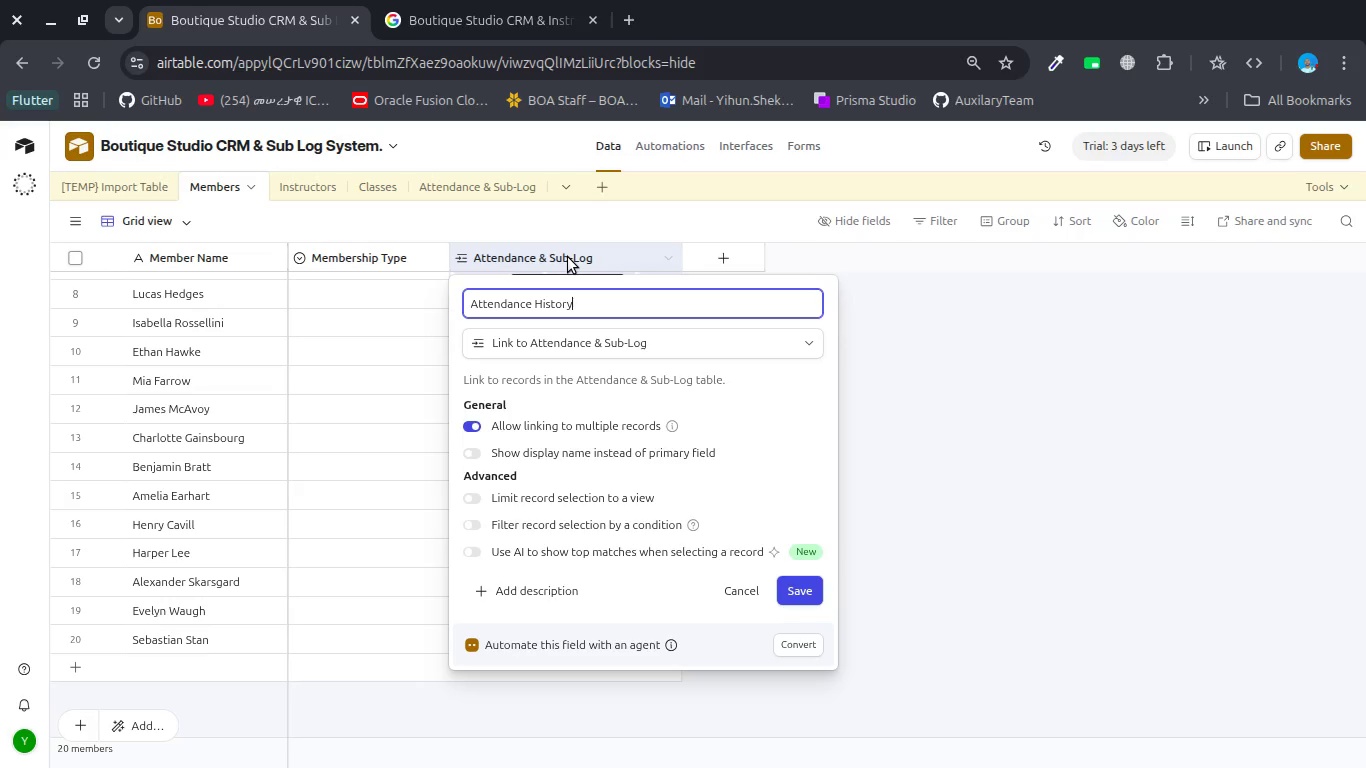 
key(Enter)
 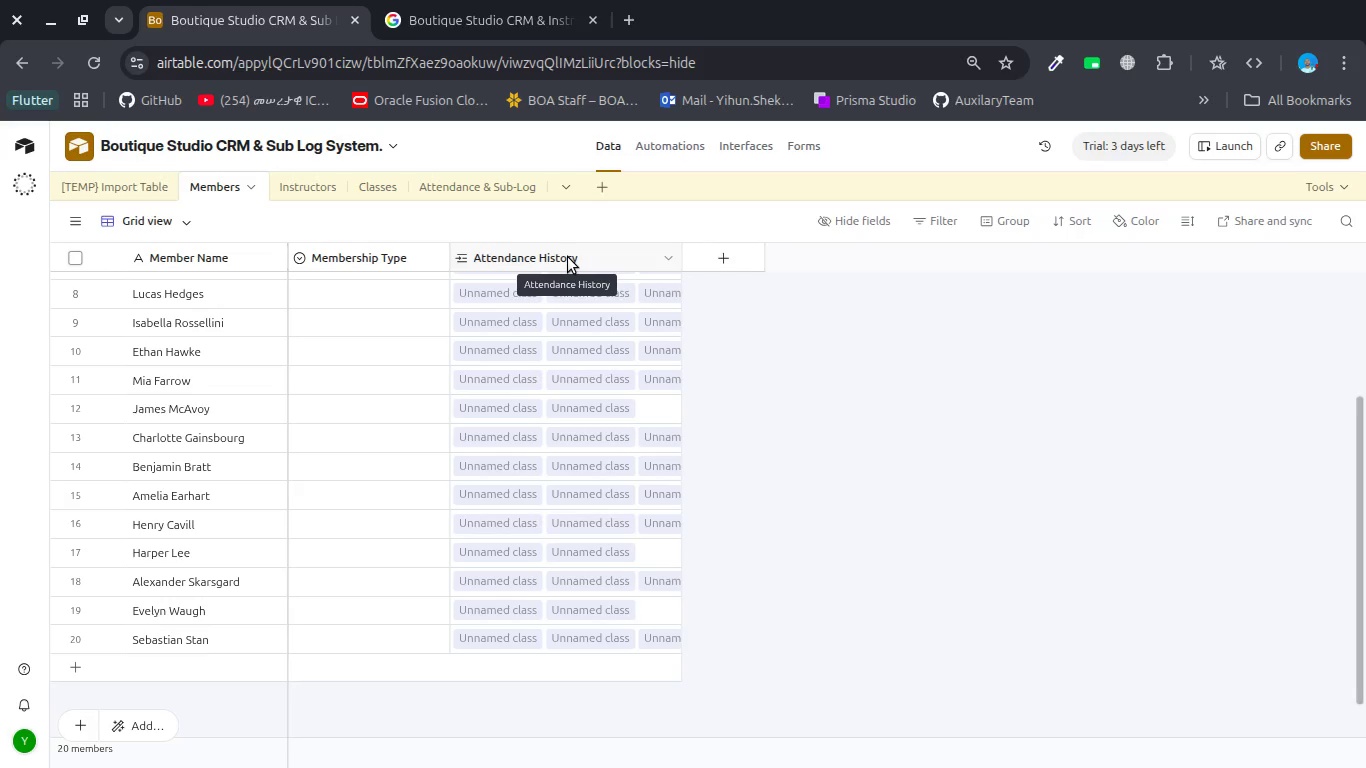 
wait(44.61)
 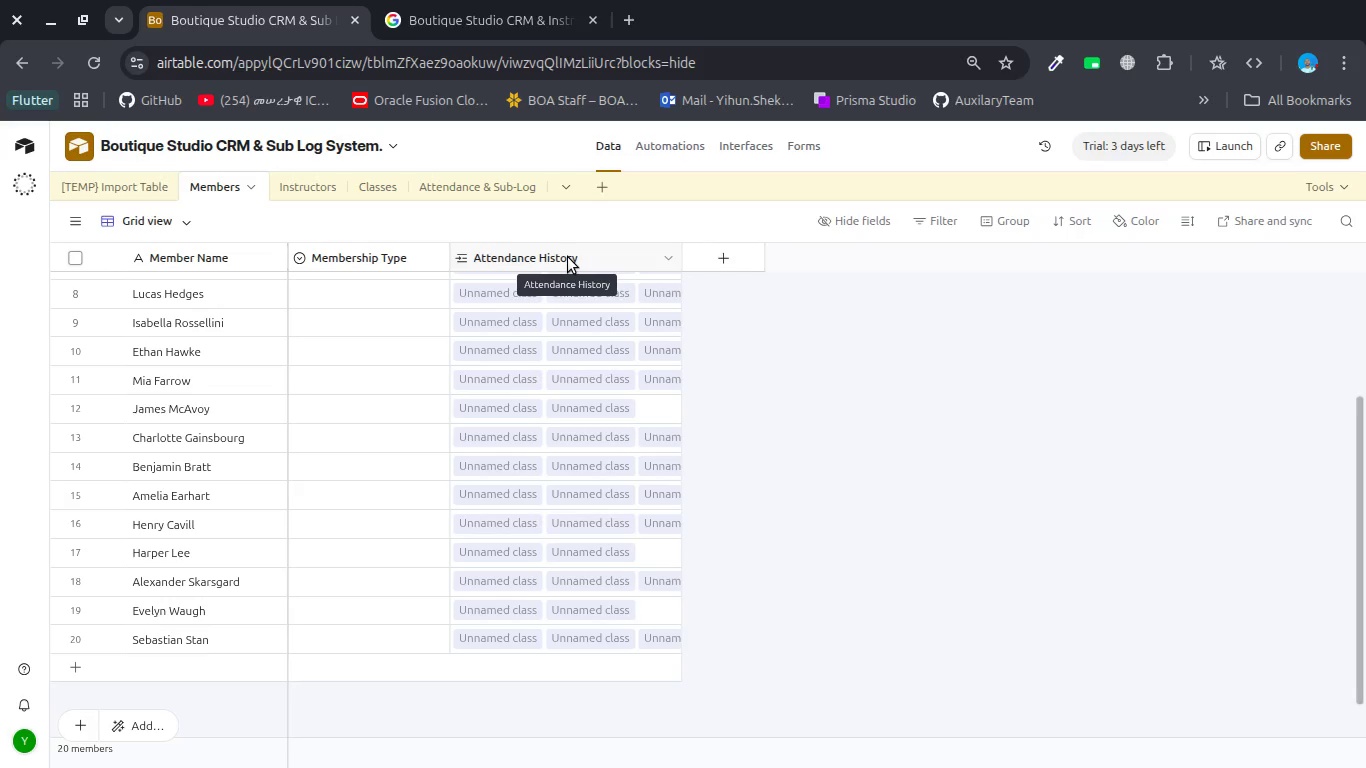 
left_click([461, 191])
 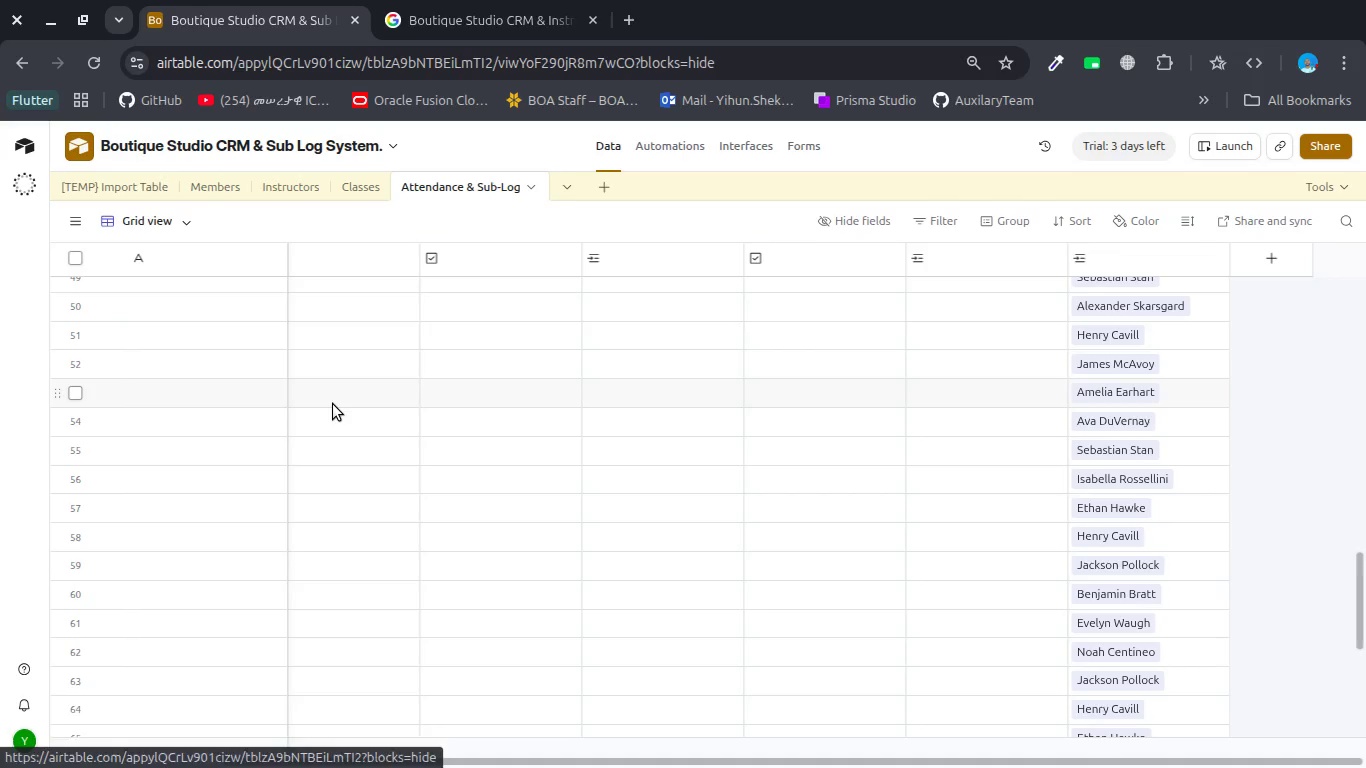 
left_click([333, 404])
 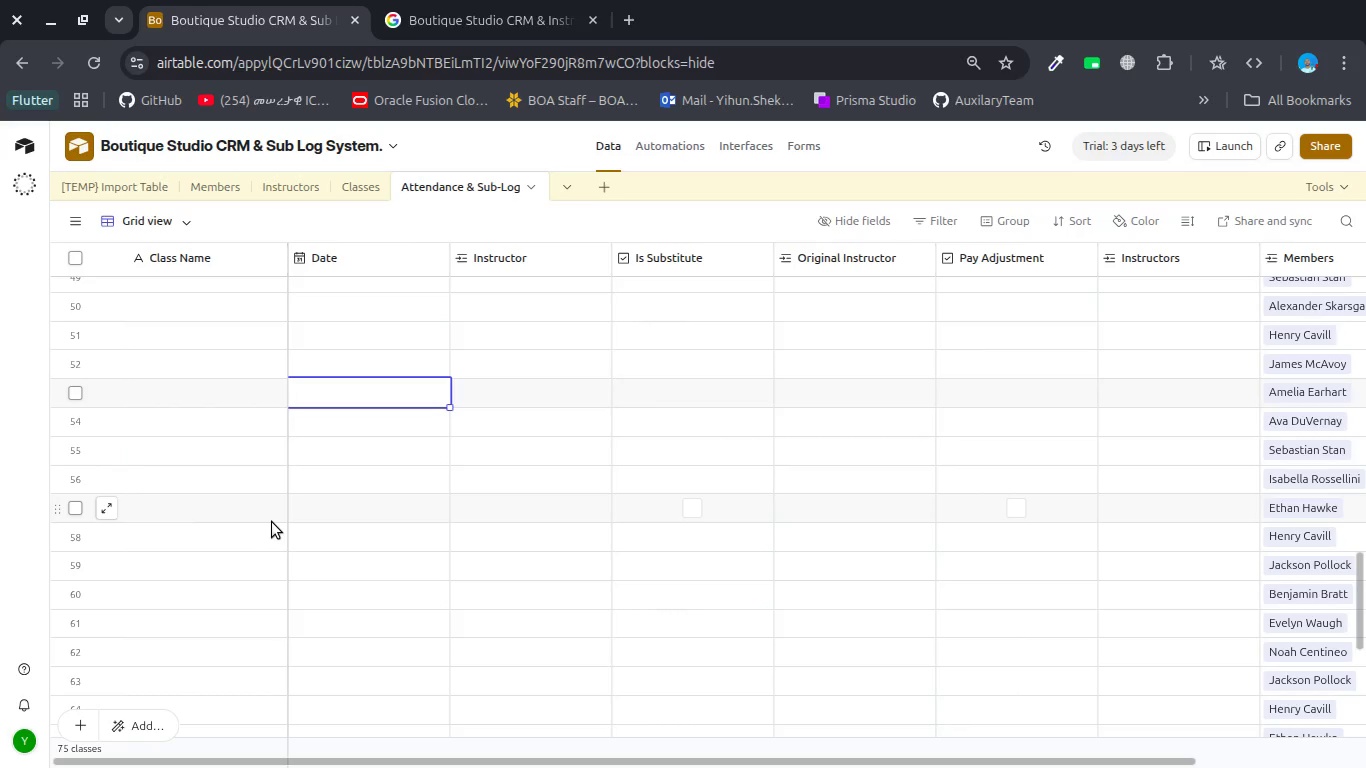 
scroll: coordinate [333, 404], scroll_direction: up, amount: 17.0
 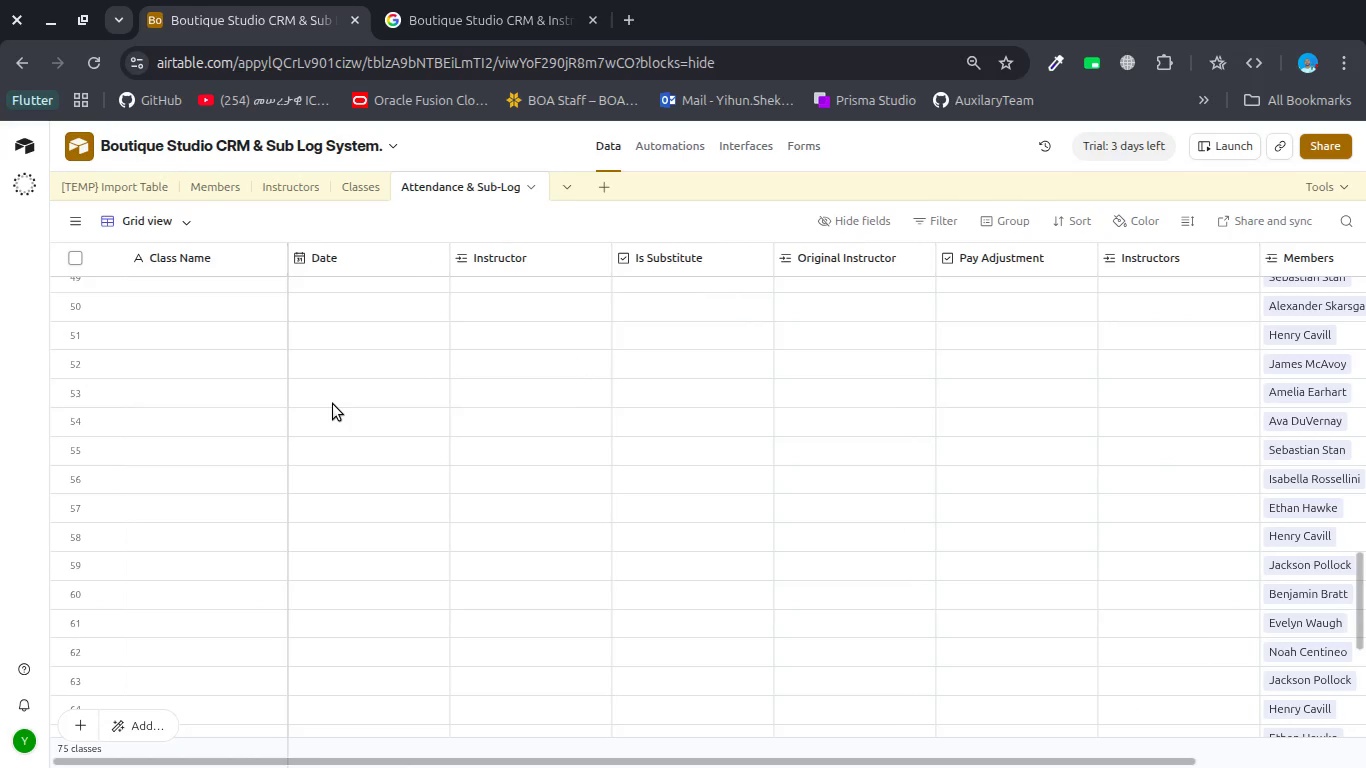 
wait(54.2)
 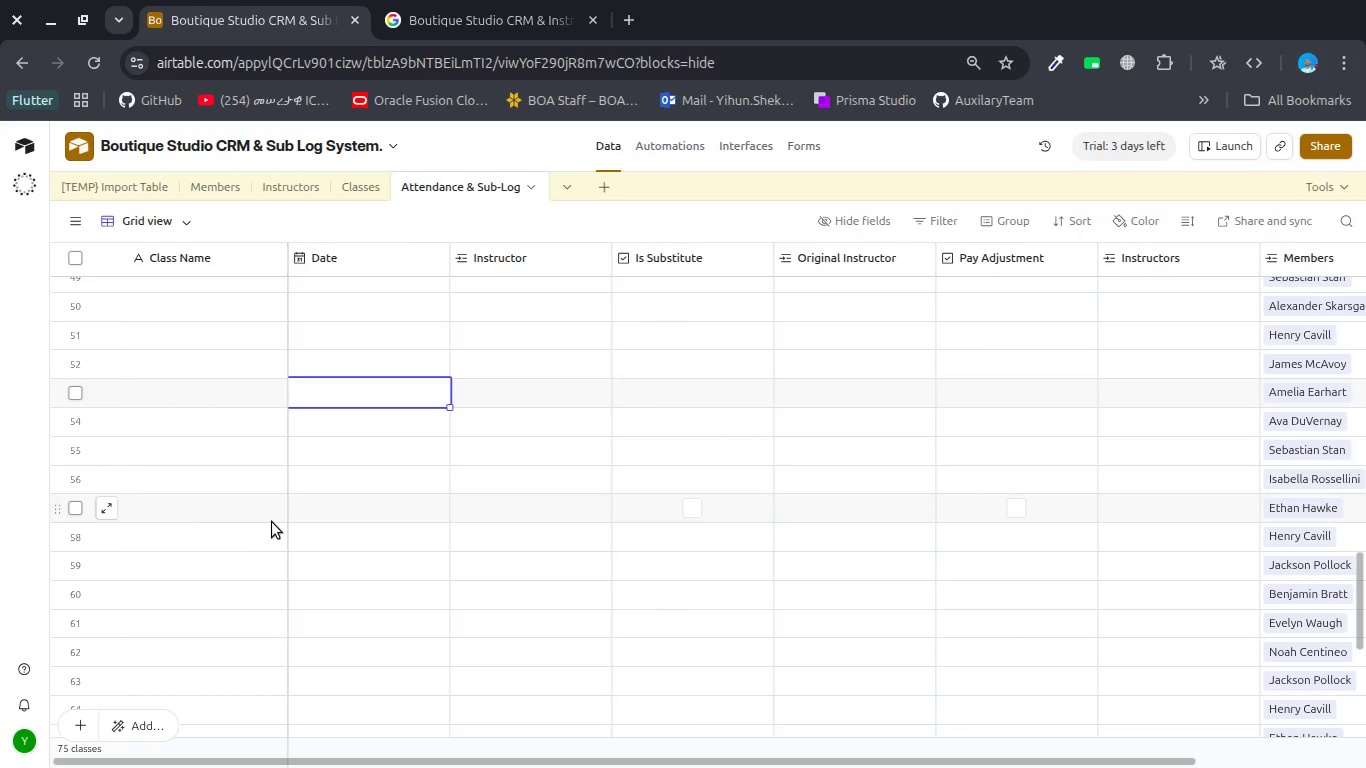 
double_click([206, 263])
 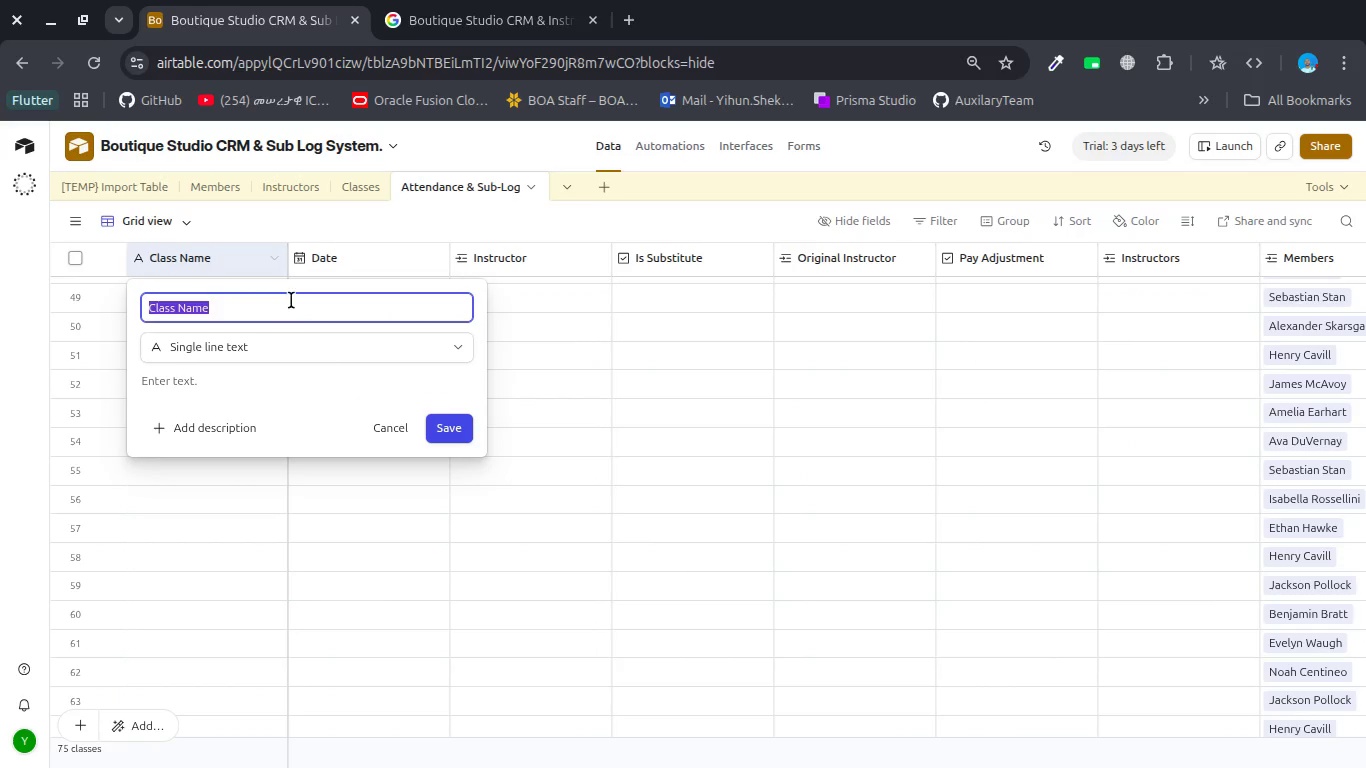 
wait(5.46)
 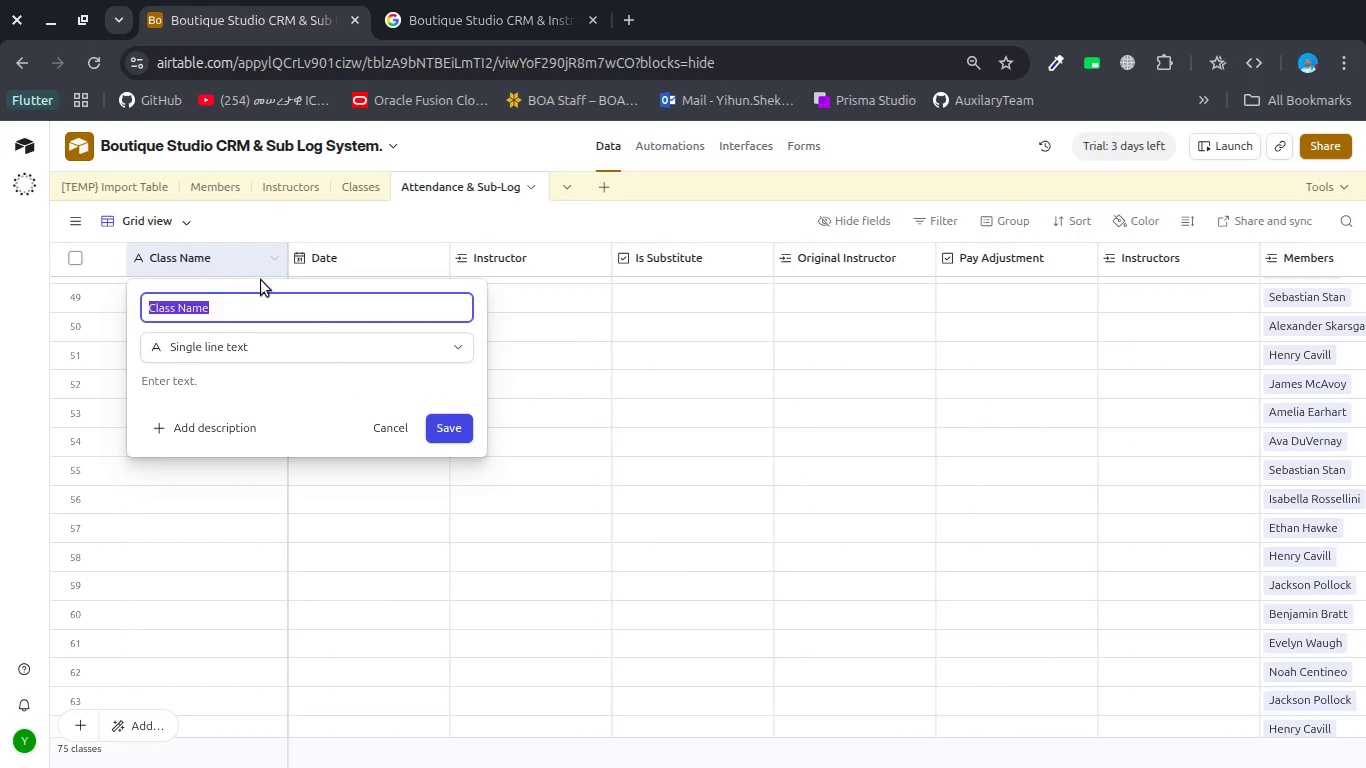 
left_click([268, 351])
 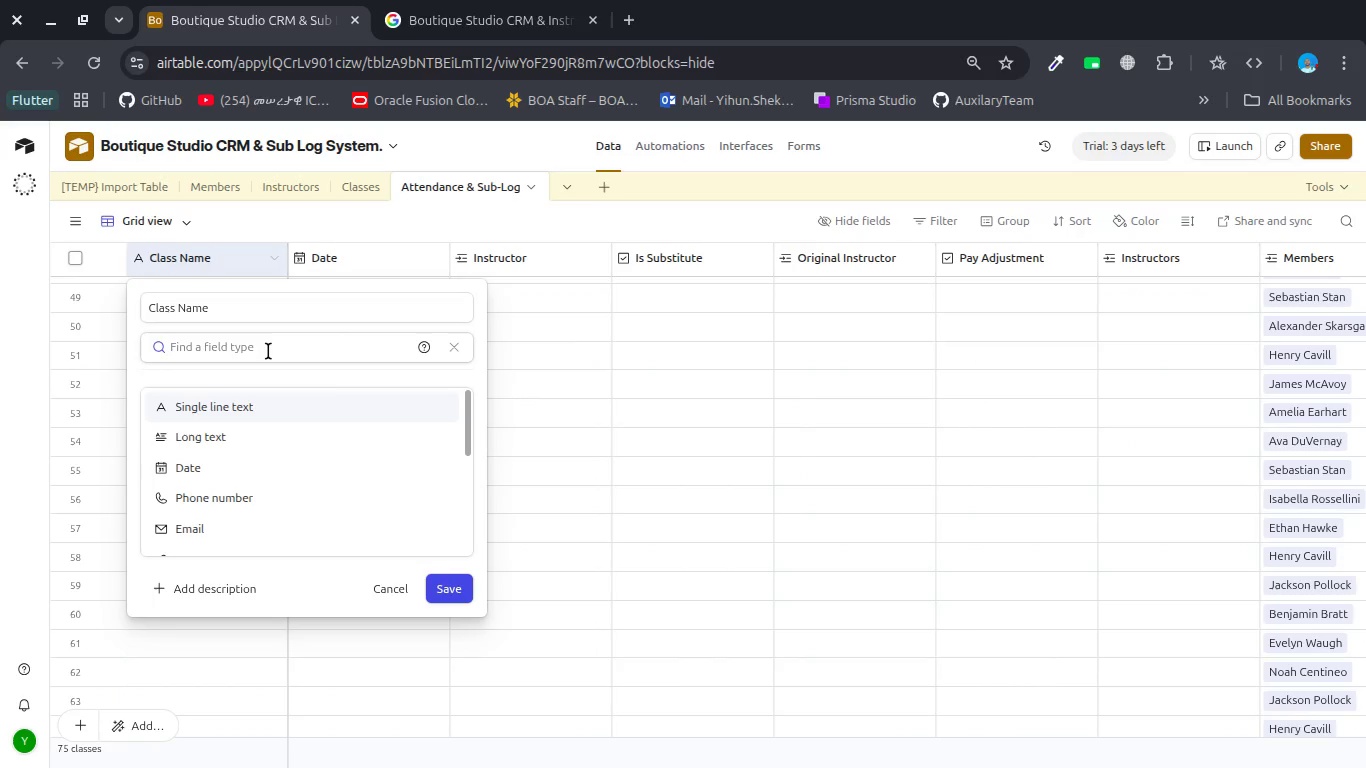 
type(for)
 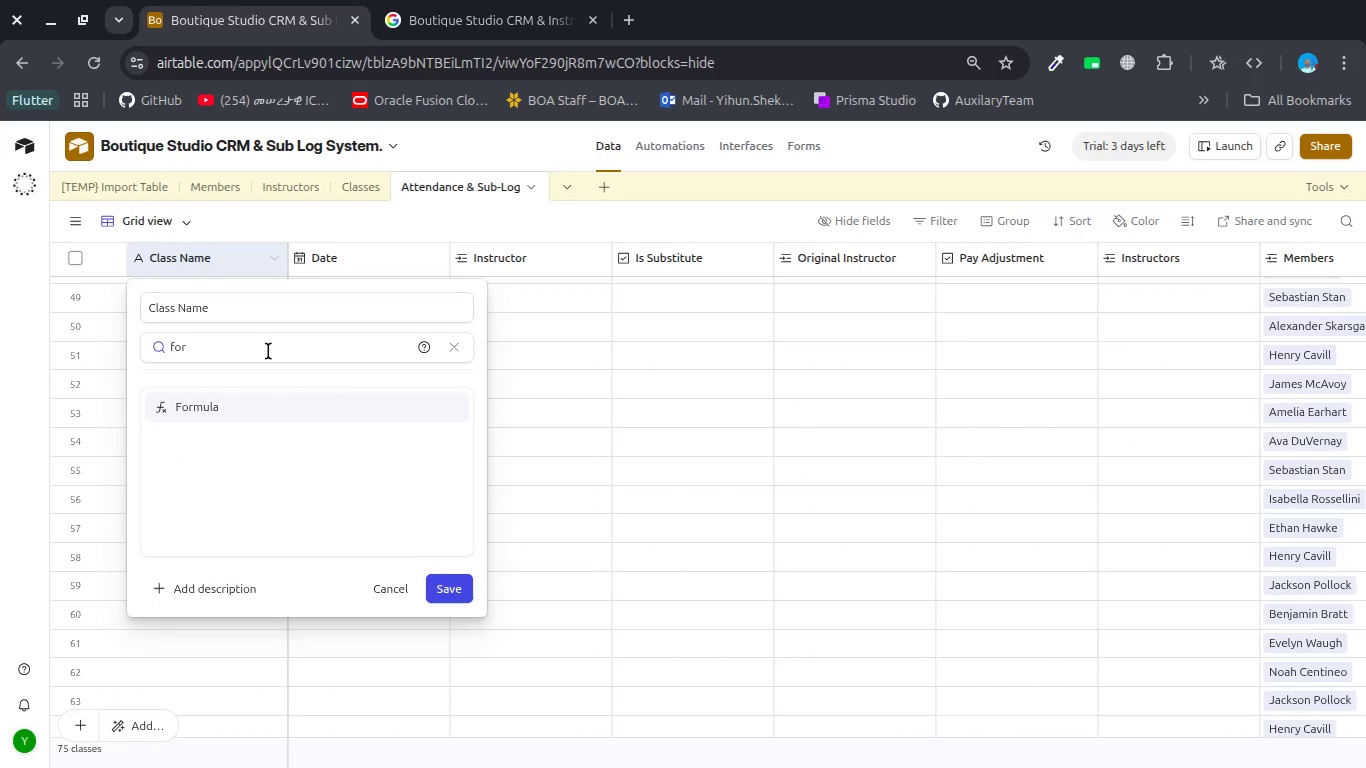 
key(Enter)
 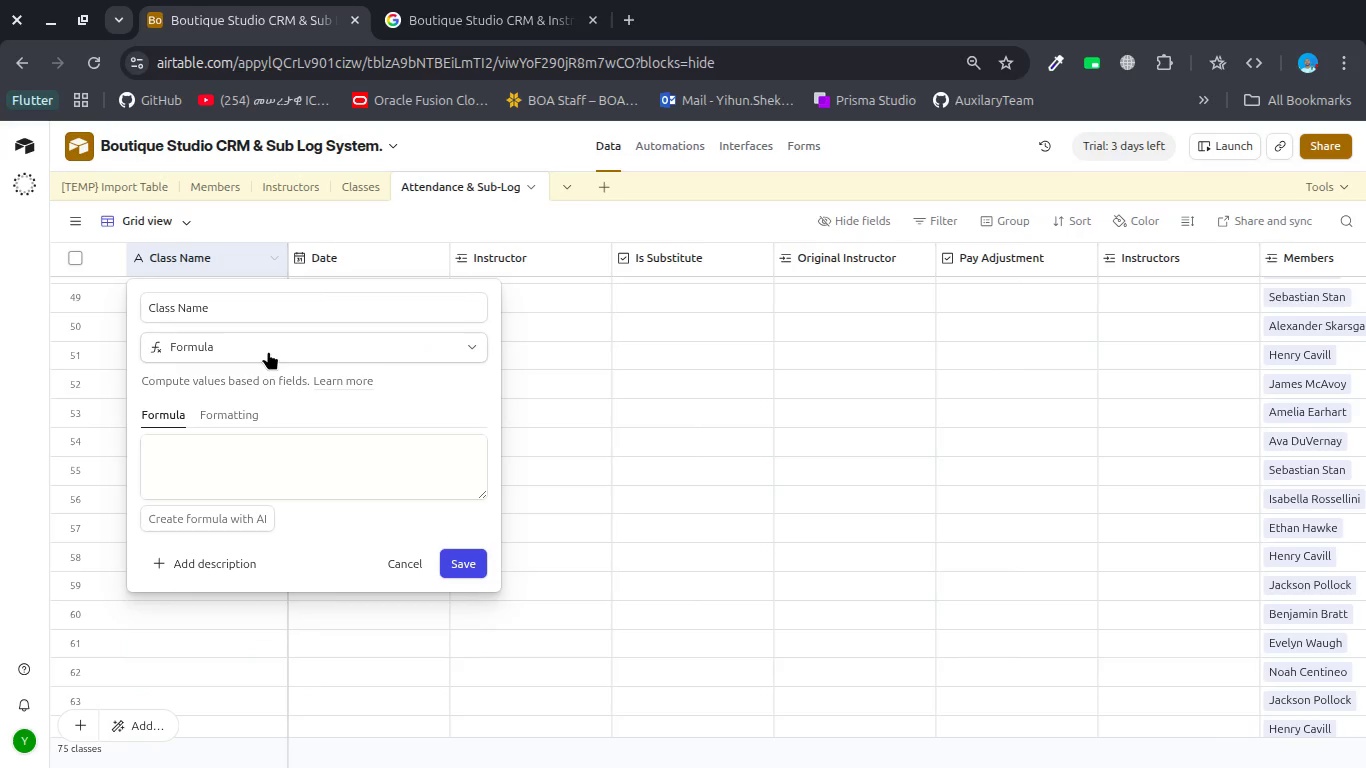 
left_click([188, 453])
 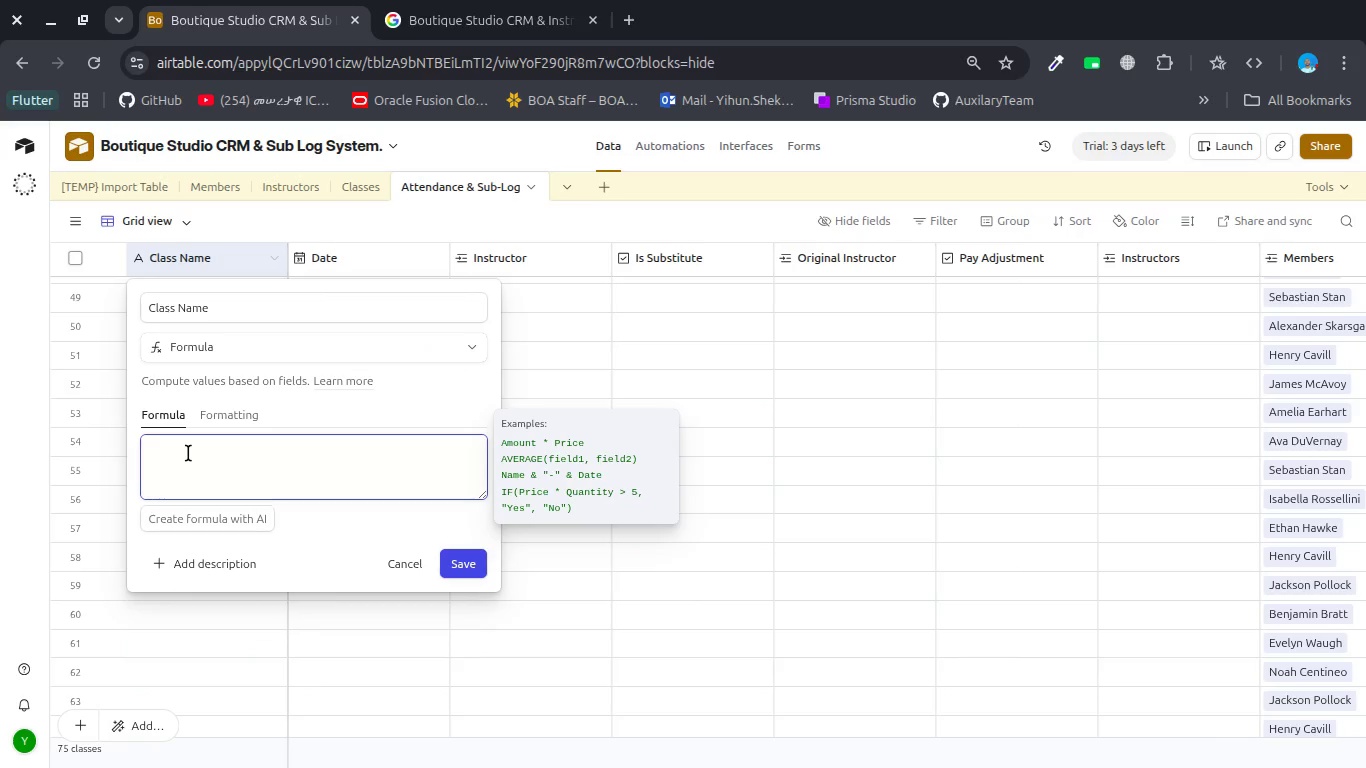 
type(Dated)
key(Backspace)
type(time)
 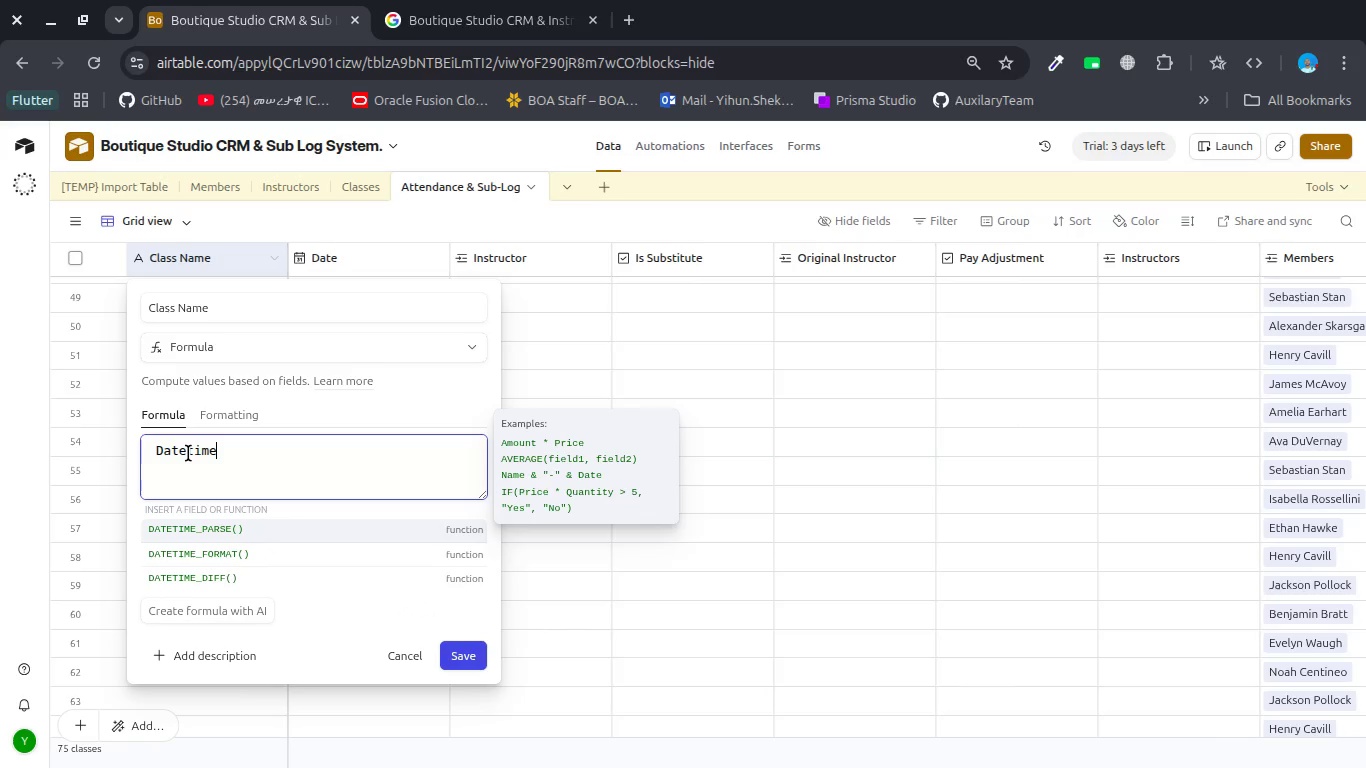 
key(ArrowDown)
 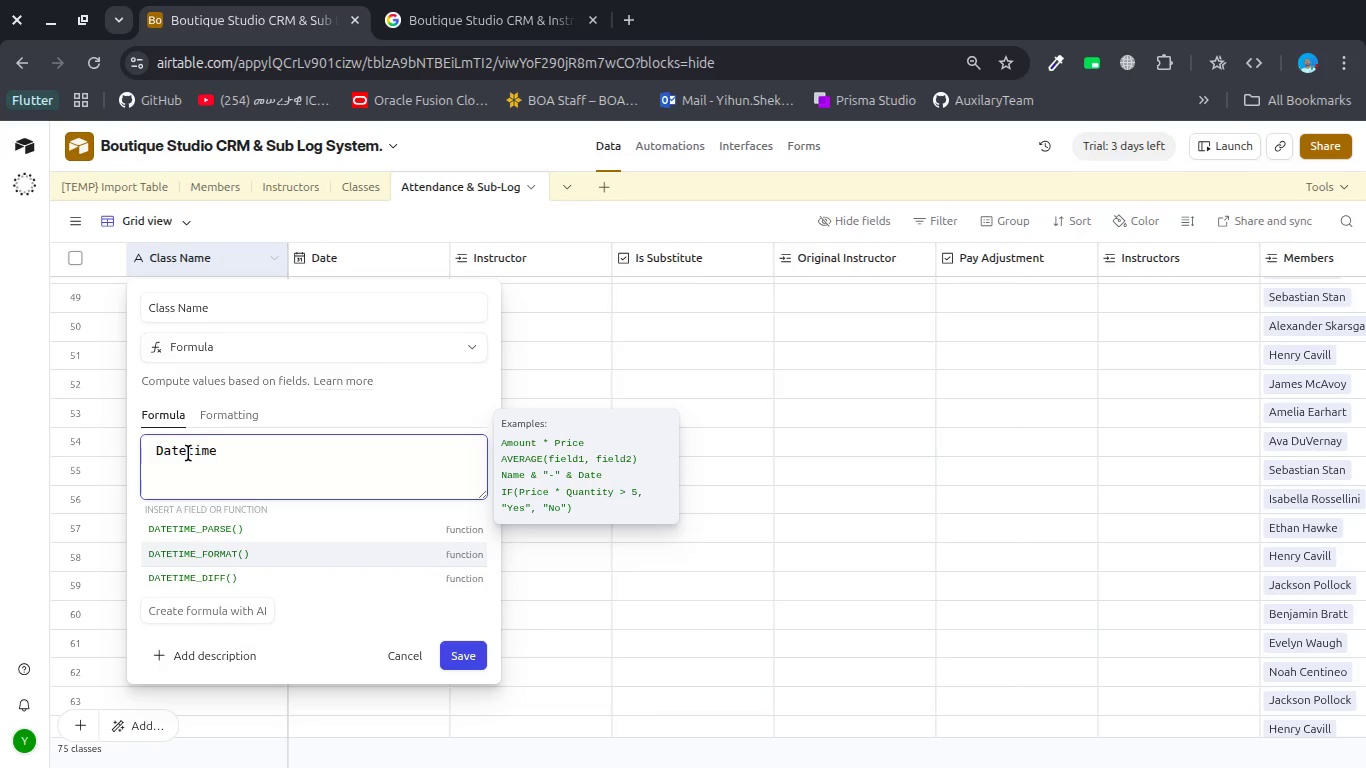 
key(Enter)
 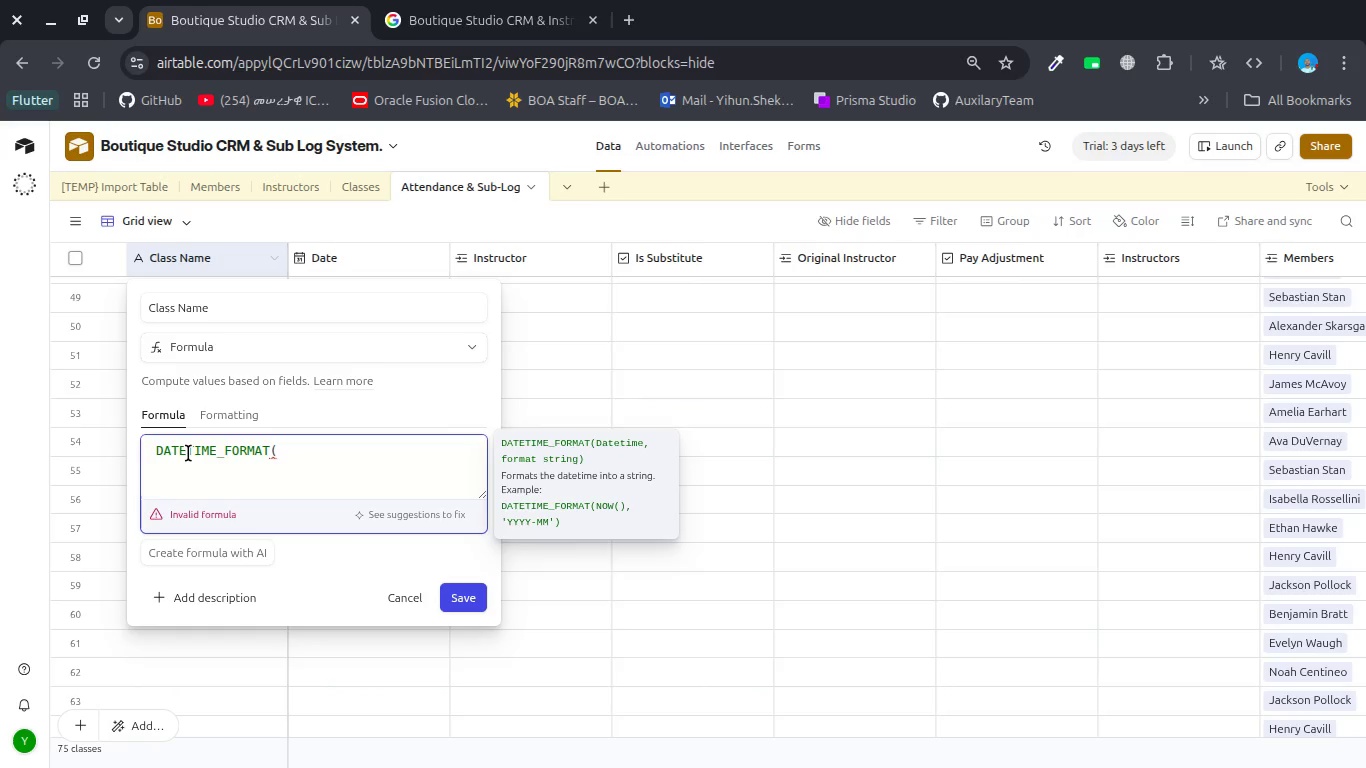 
type({dat)
 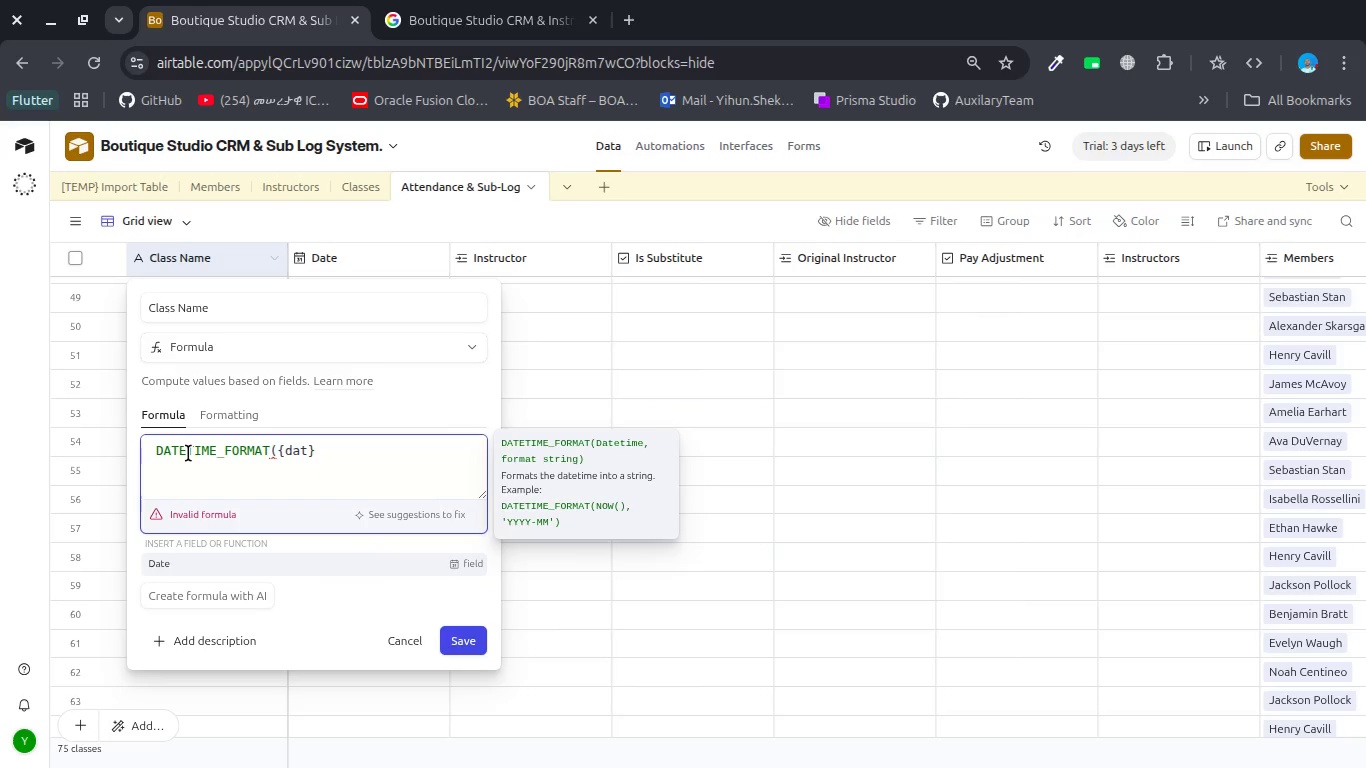 
key(Enter)
 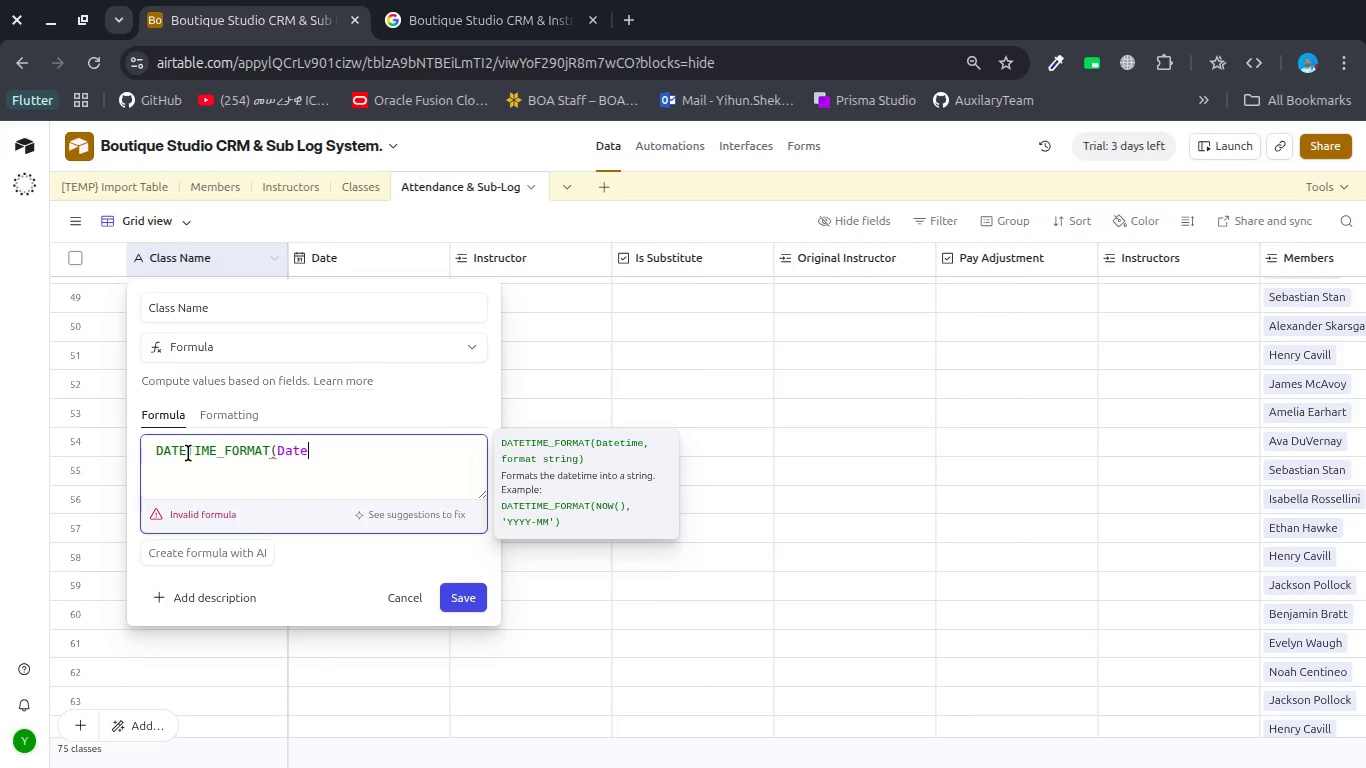 
type(})
key(Backspace)
key(Backspace)
key(Backspace)
key(Backspace)
key(Backspace)
type({DA)
 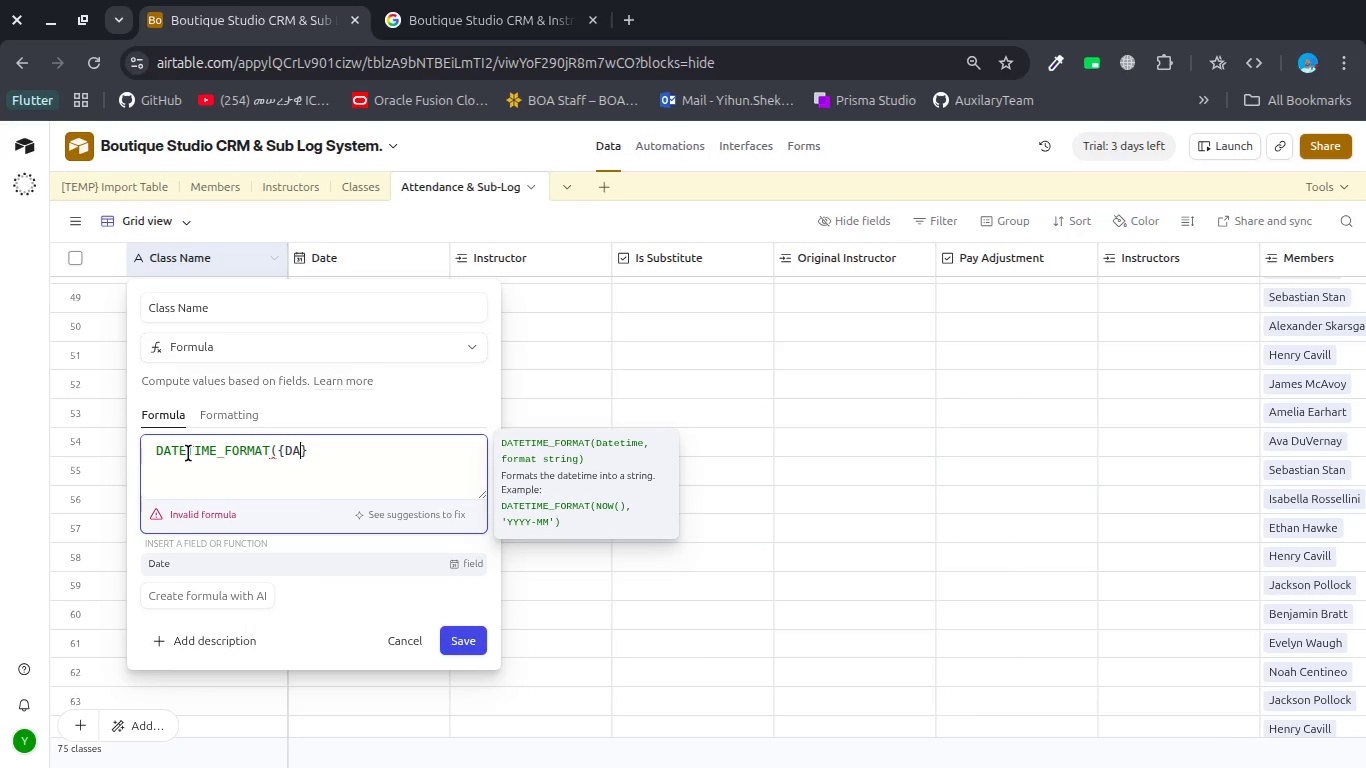 
key(Enter)
 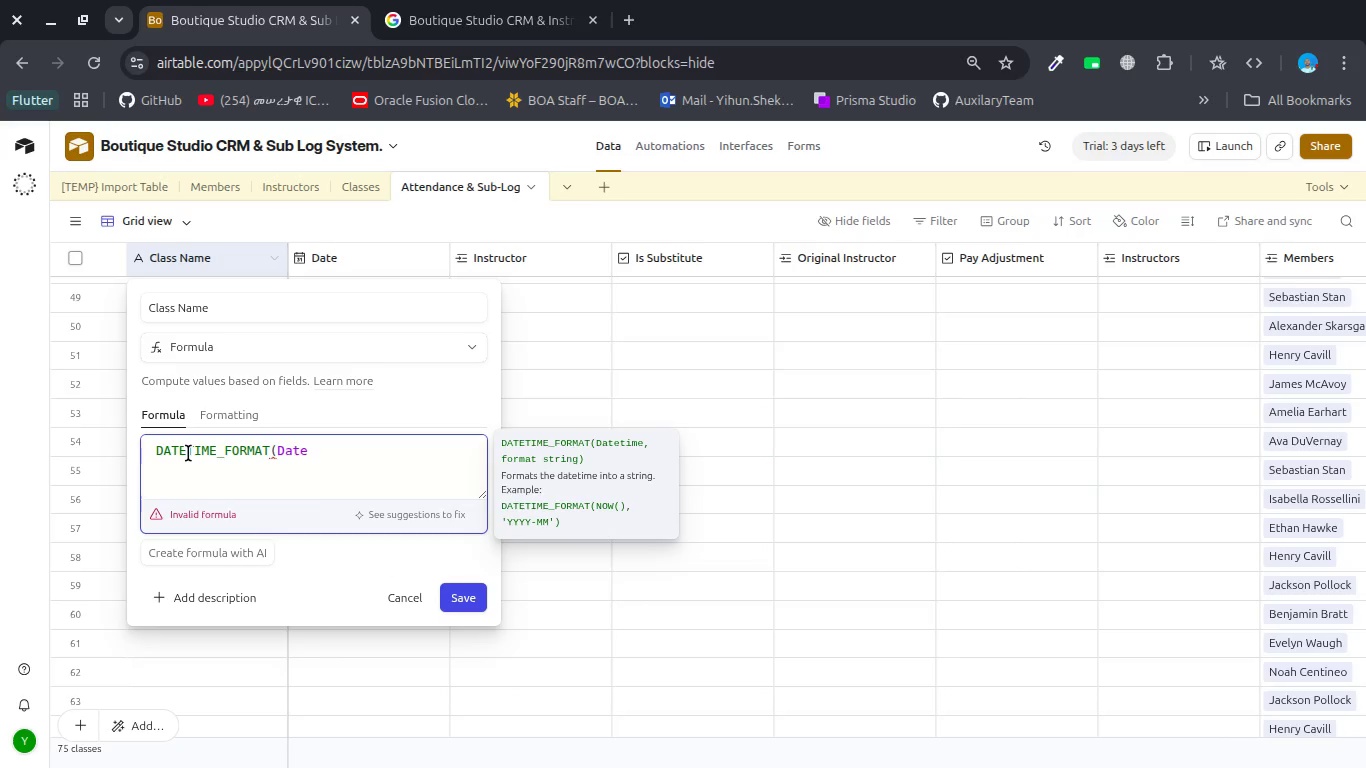 
key(Shift+BracketRight)
 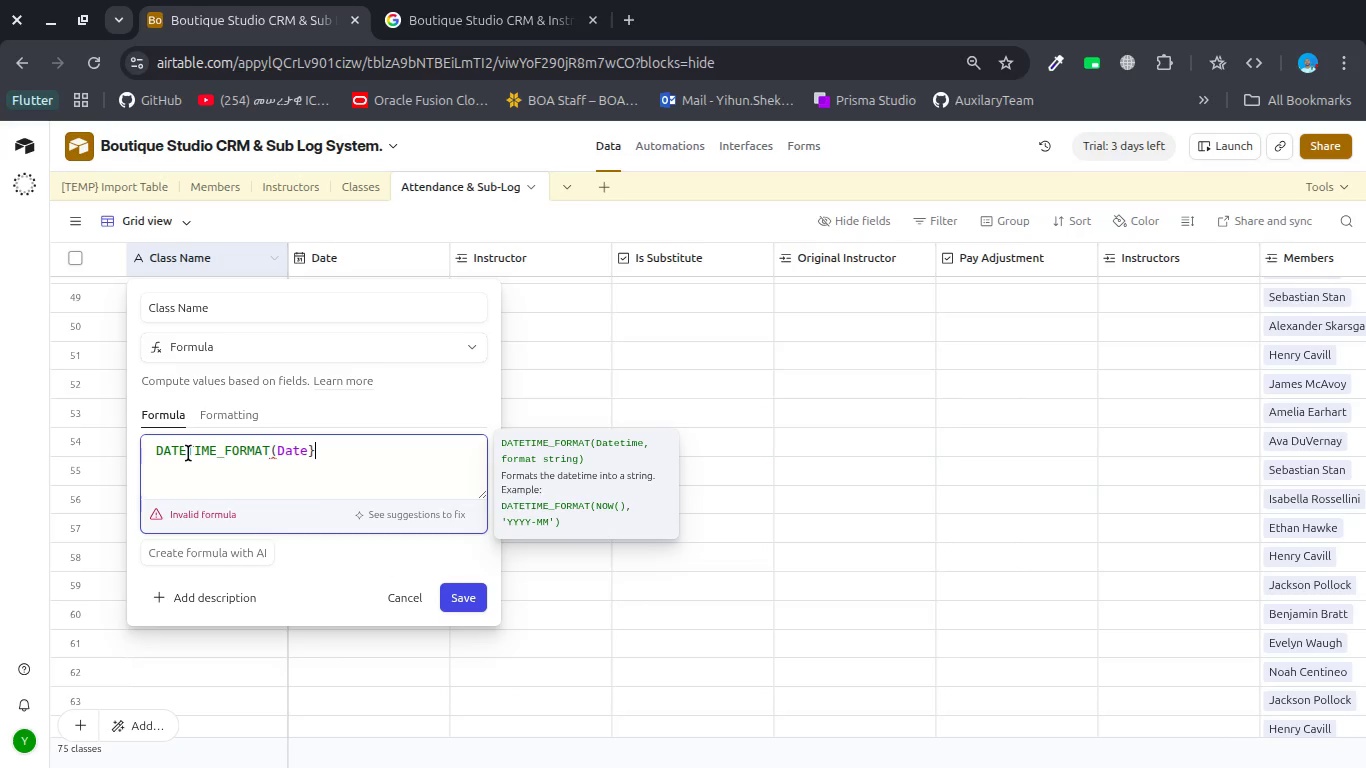 
key(ArrowLeft)
 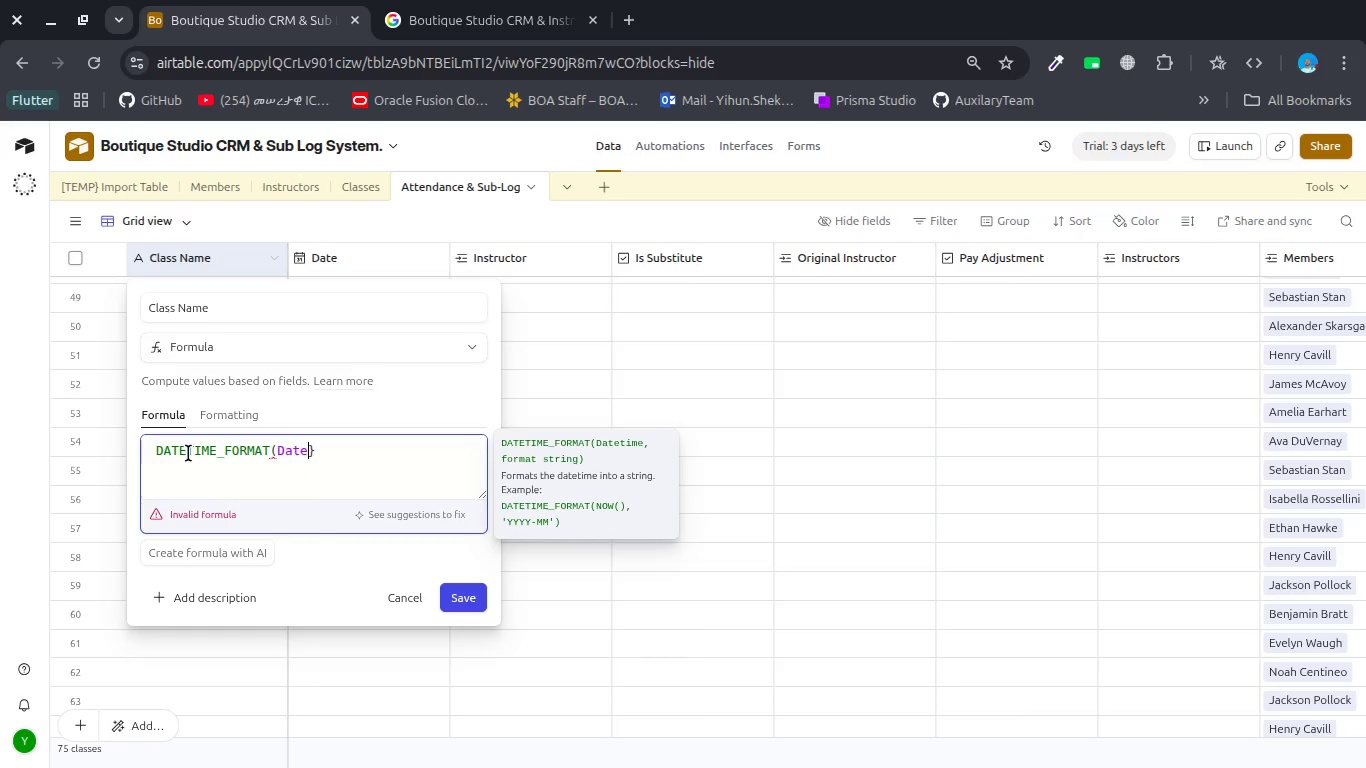 
key(ArrowLeft)
 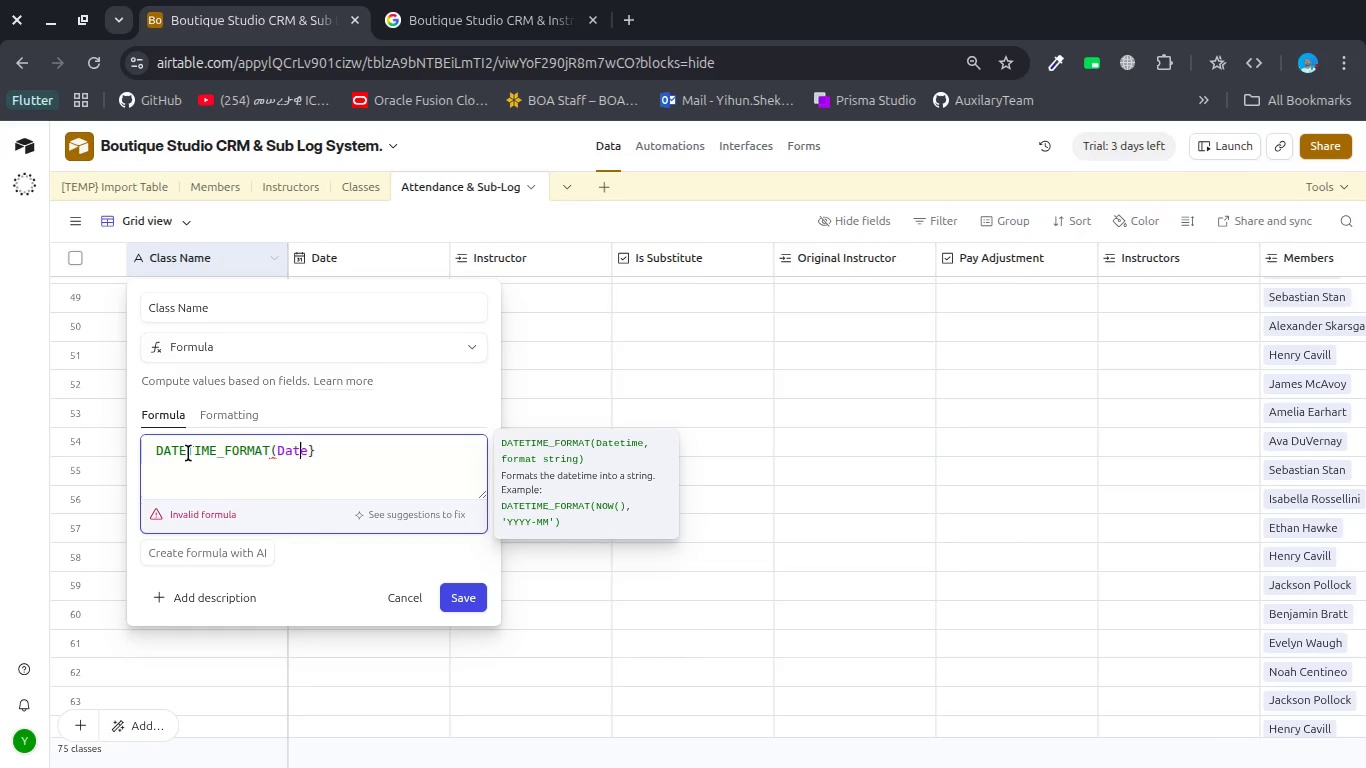 
key(ArrowLeft)
 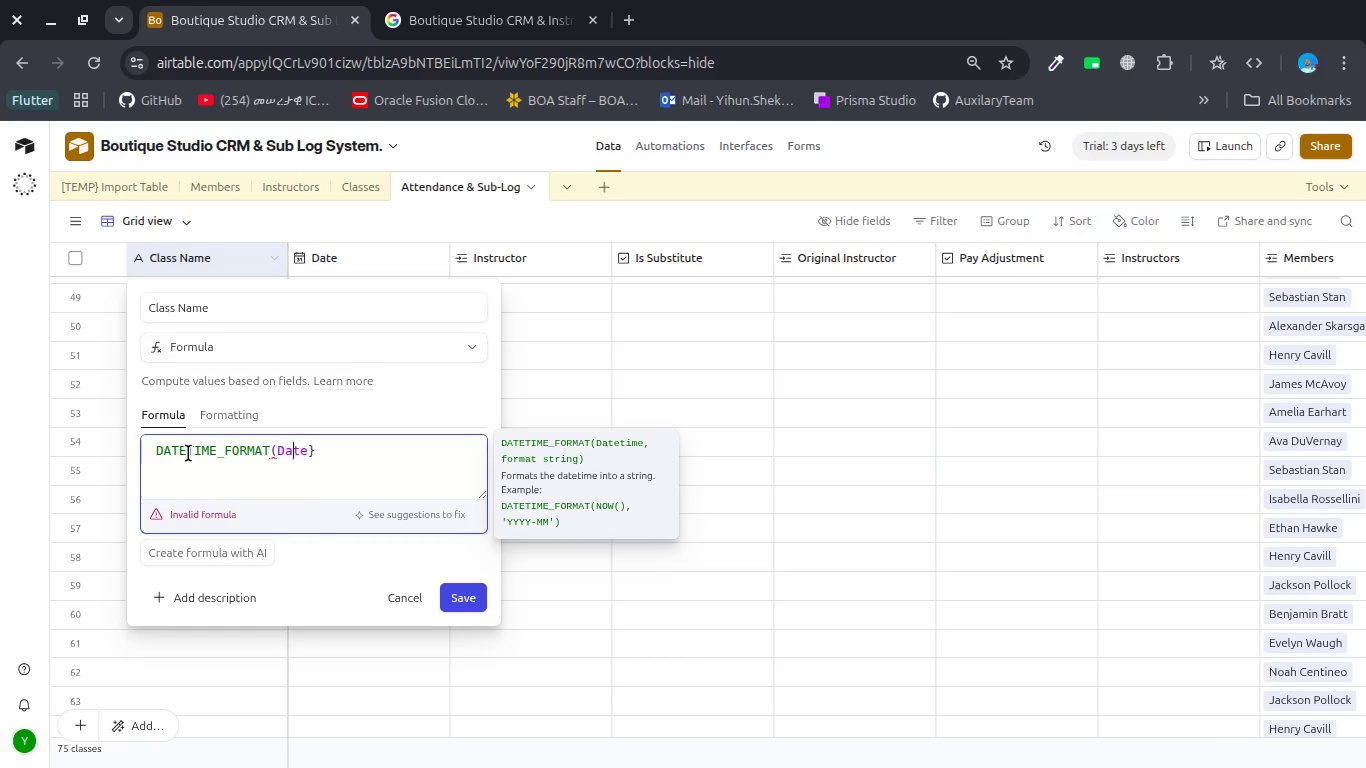 
key(ArrowLeft)
 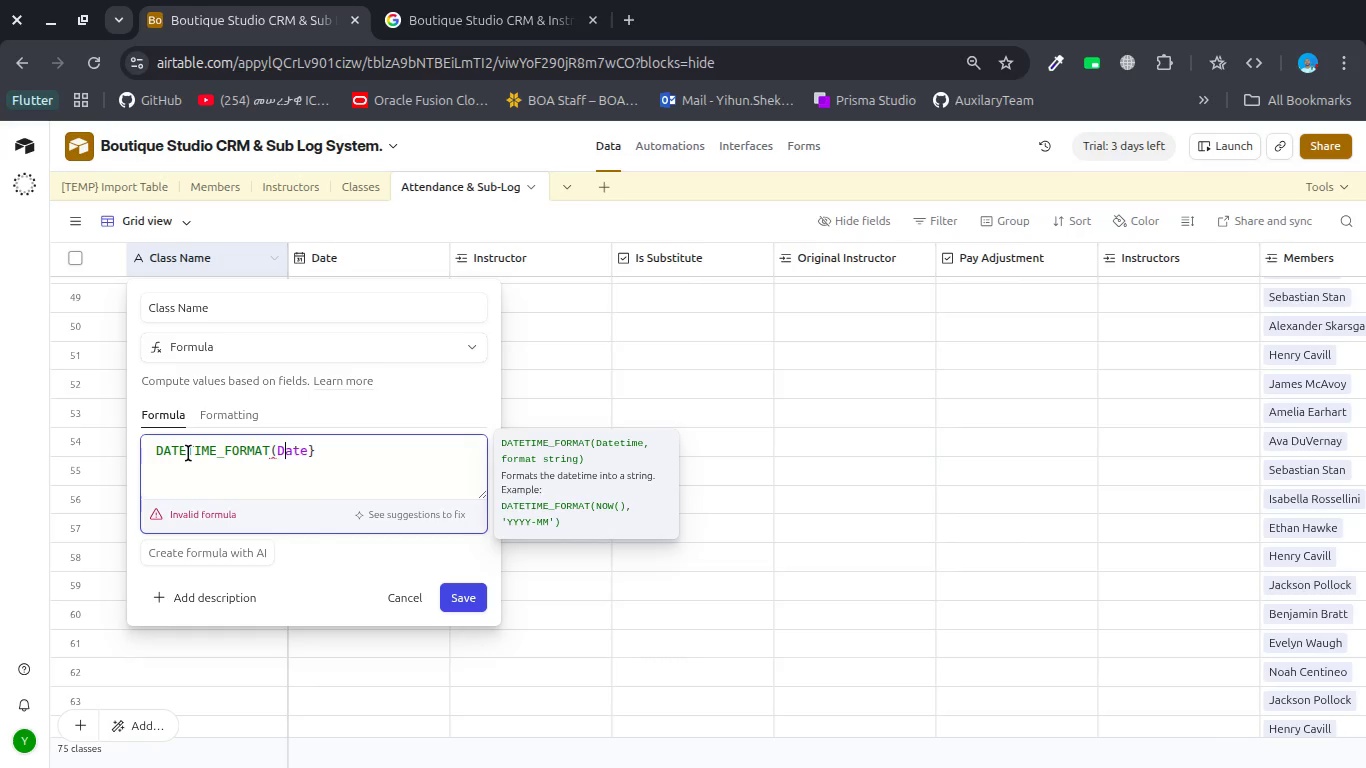 
key(ArrowLeft)
 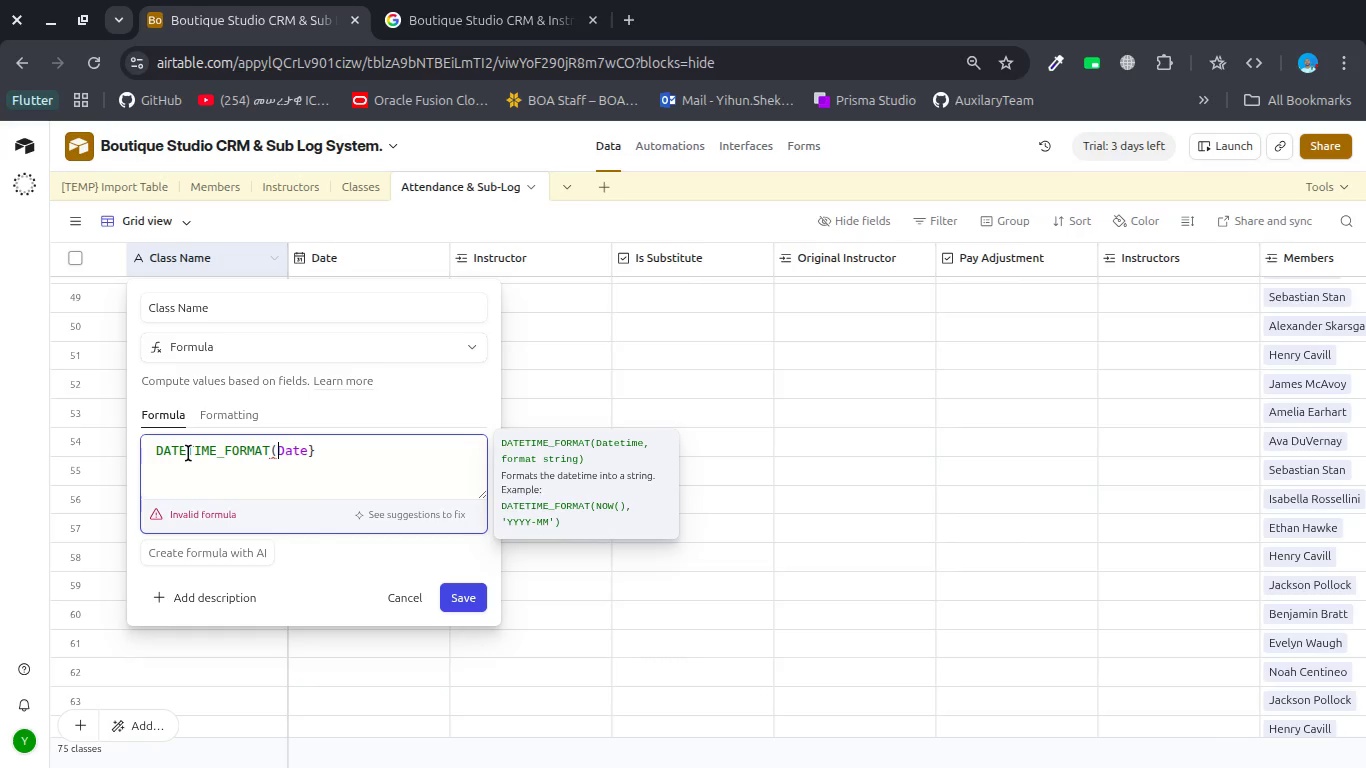 
key(Shift+BracketLeft)
 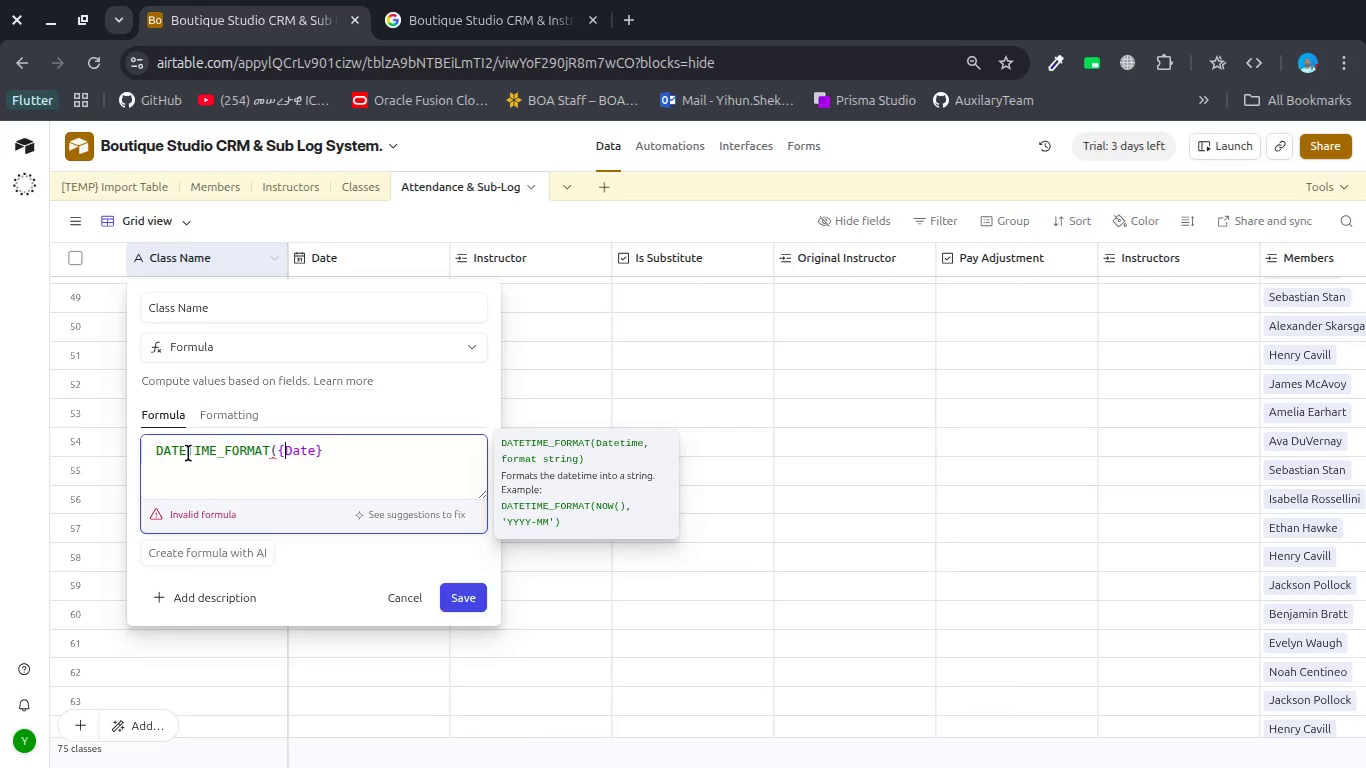 
key(ArrowRight)
 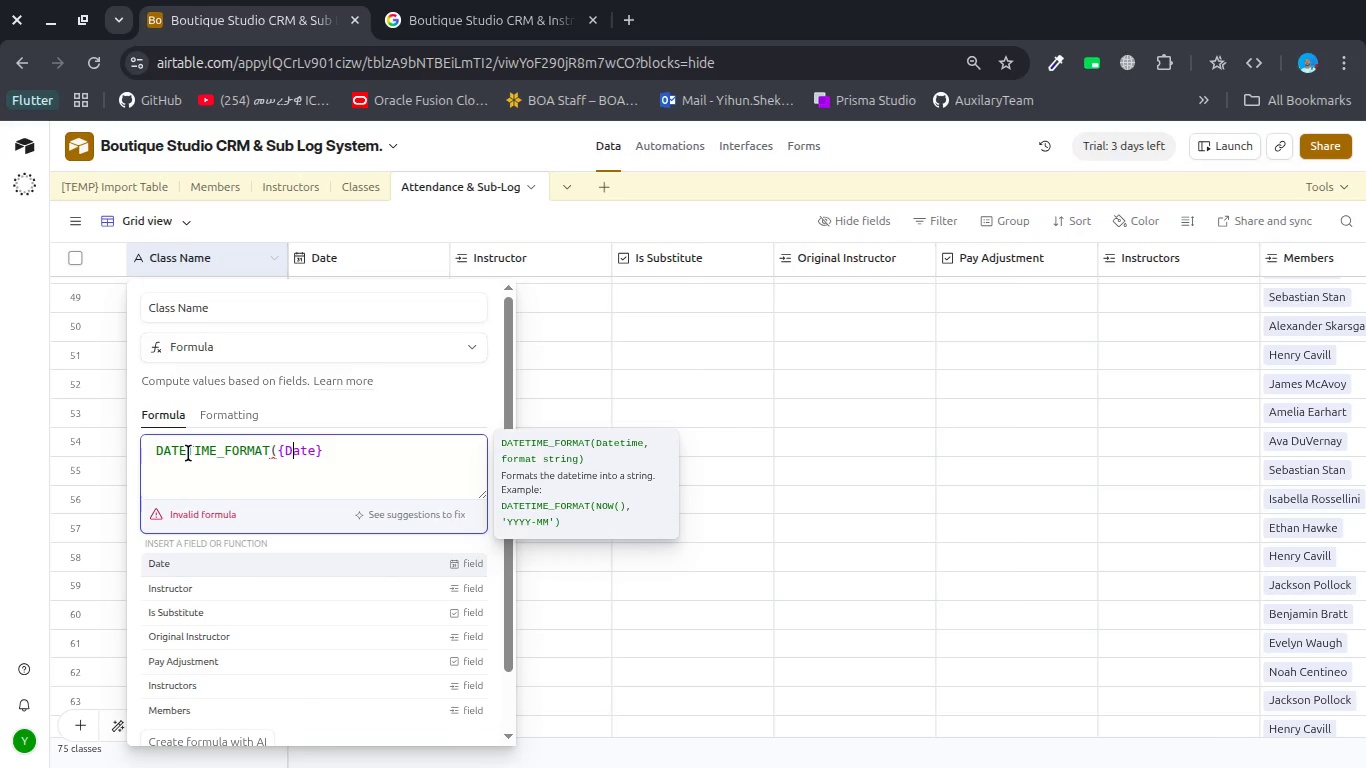 
key(ArrowRight)
 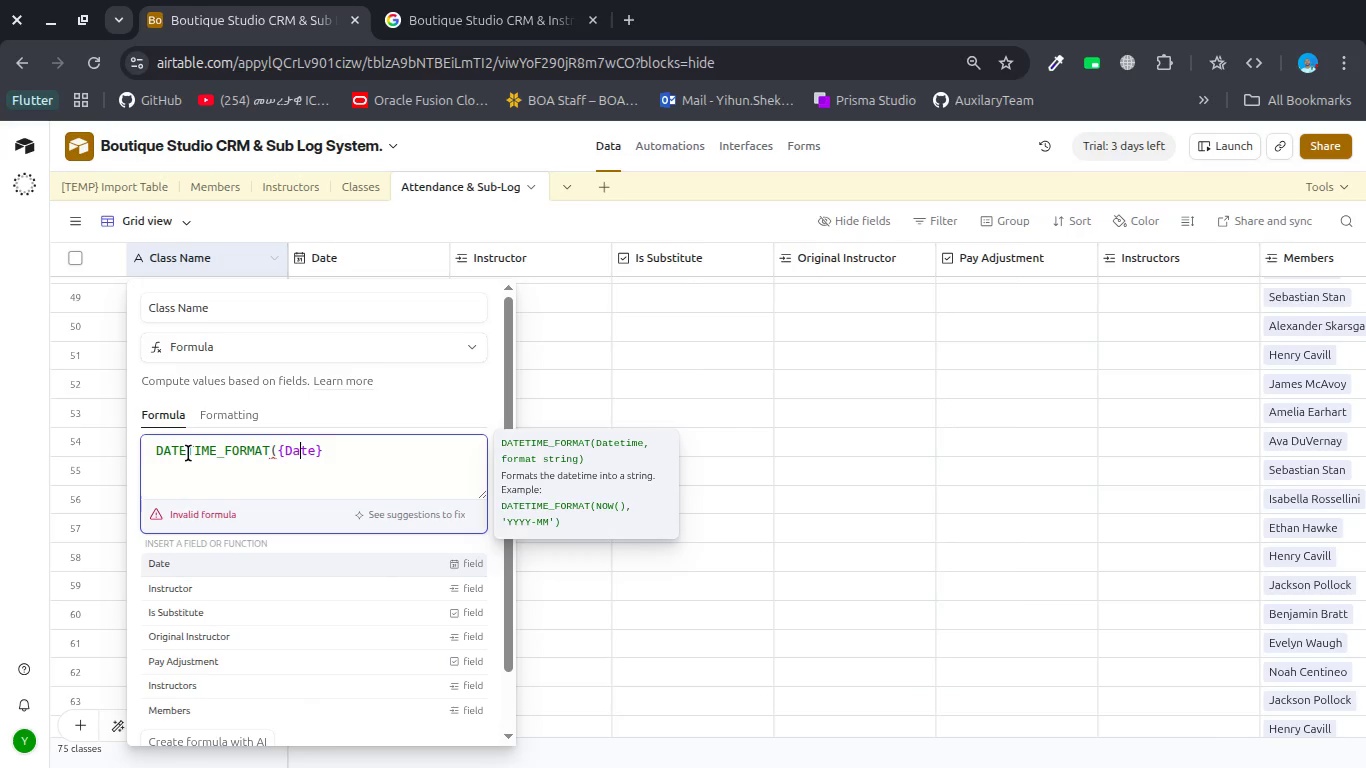 
key(ArrowRight)
 